 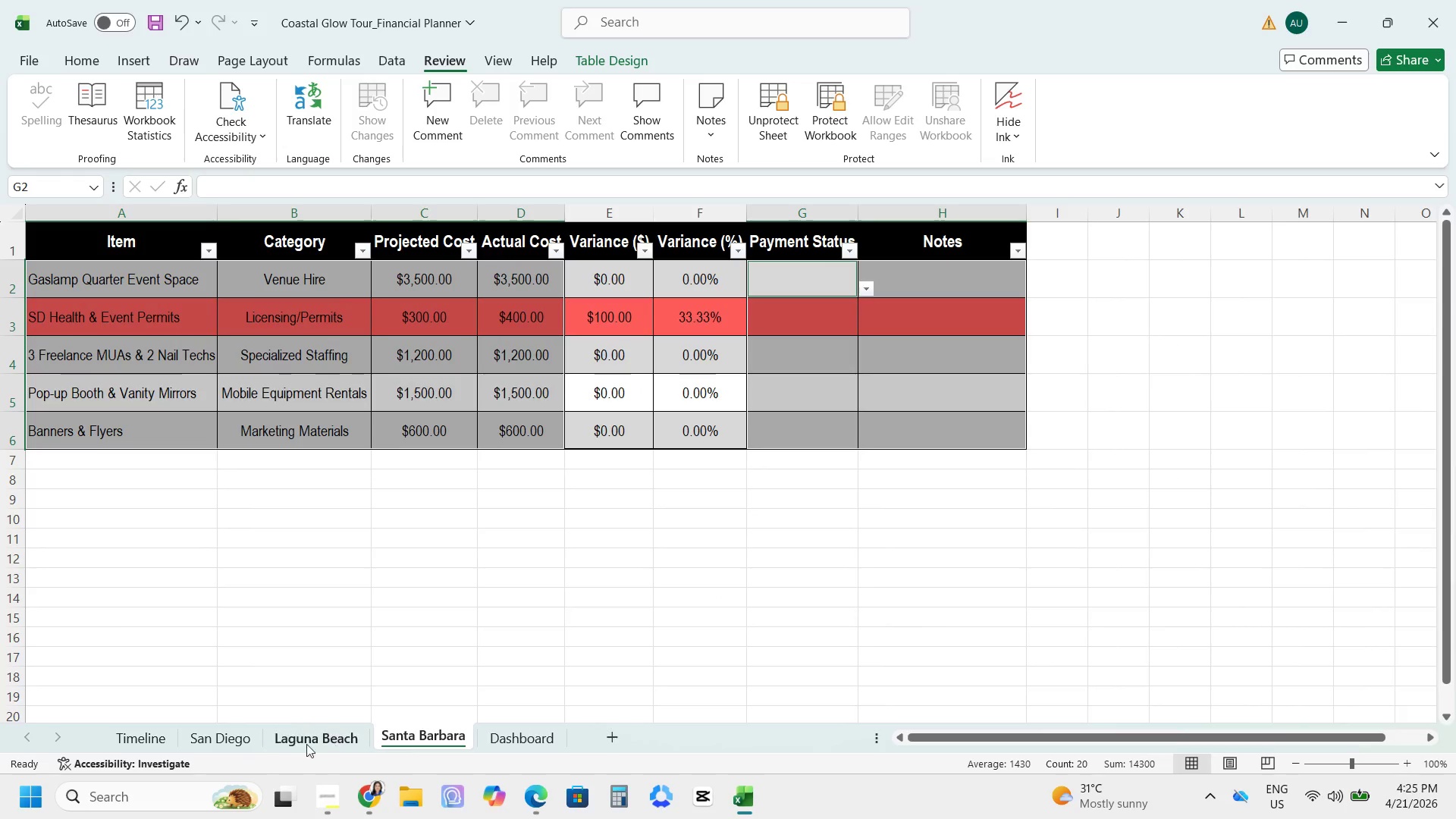 
left_click([406, 797])
 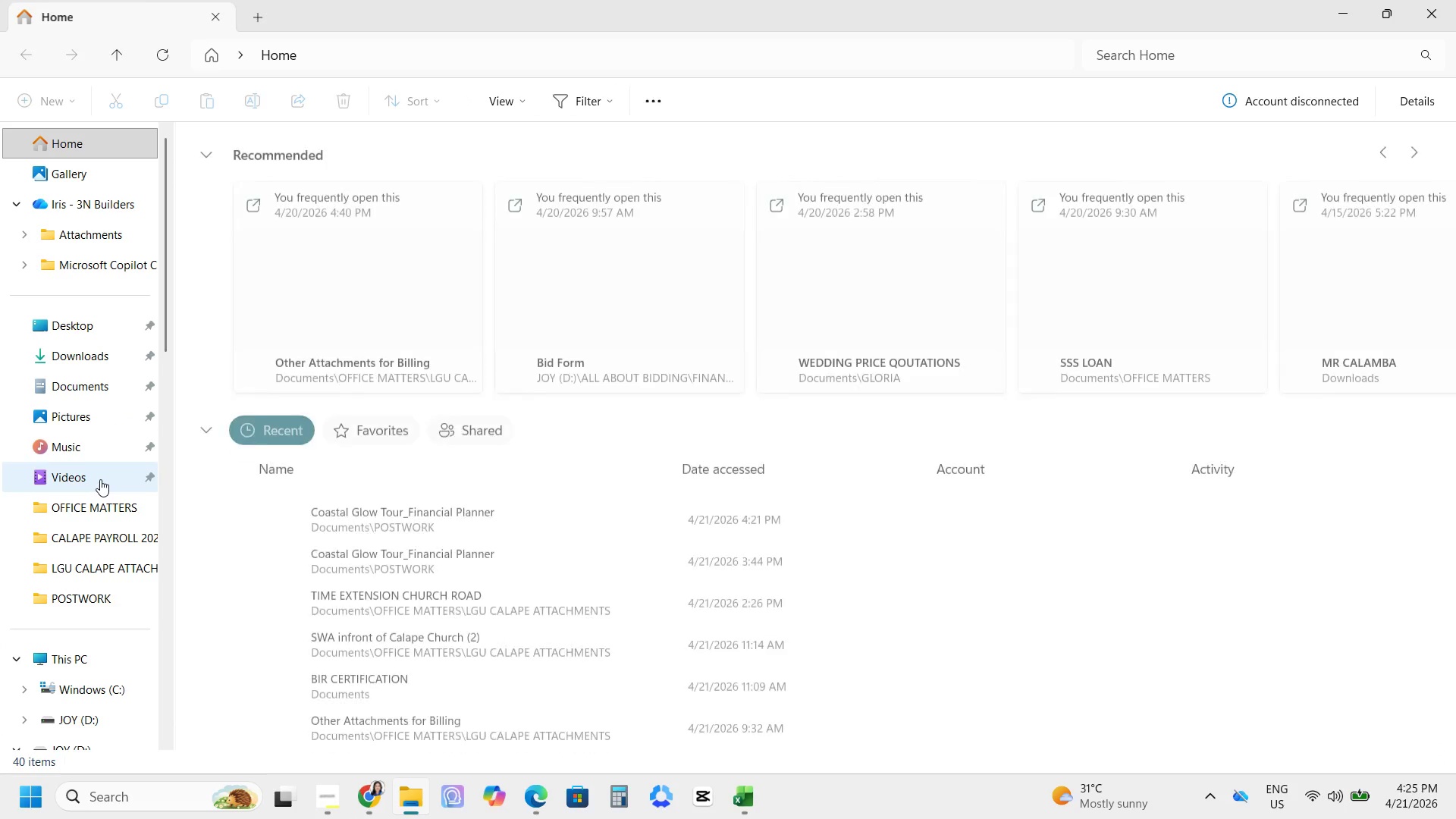 
scroll: coordinate [100, 479], scroll_direction: up, amount: 1.0
 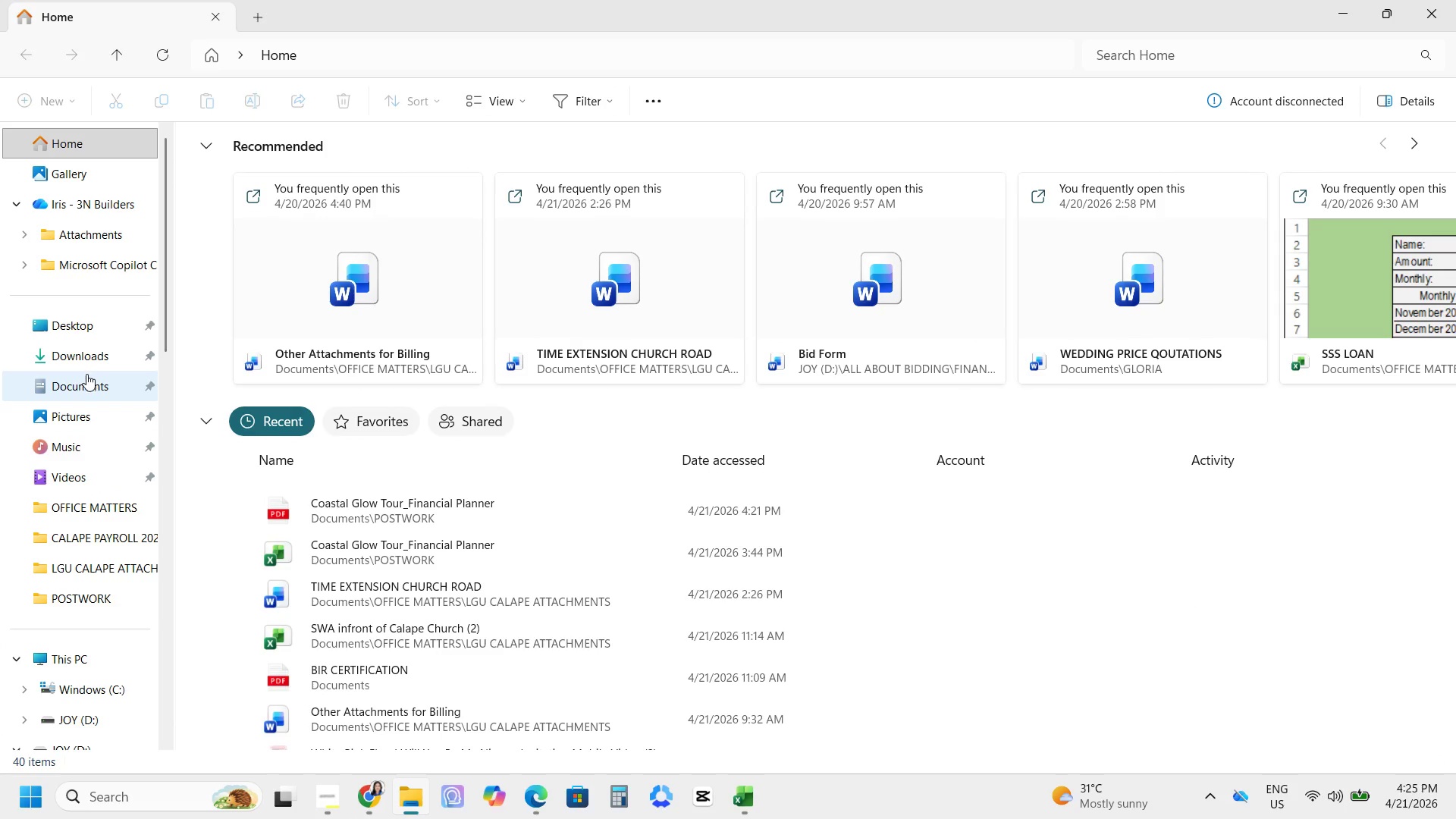 
left_click([86, 374])
 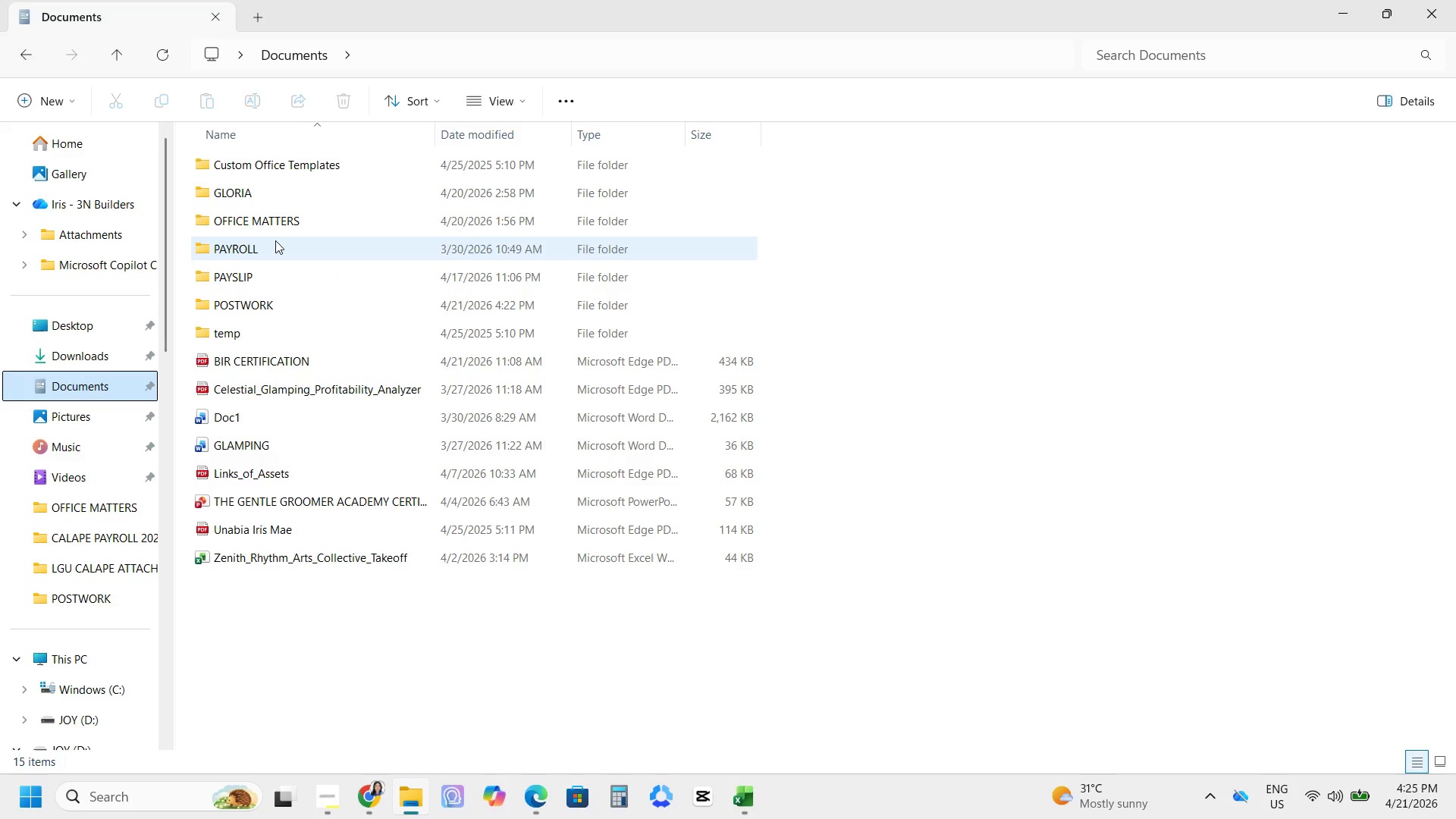 
left_click([292, 318])
 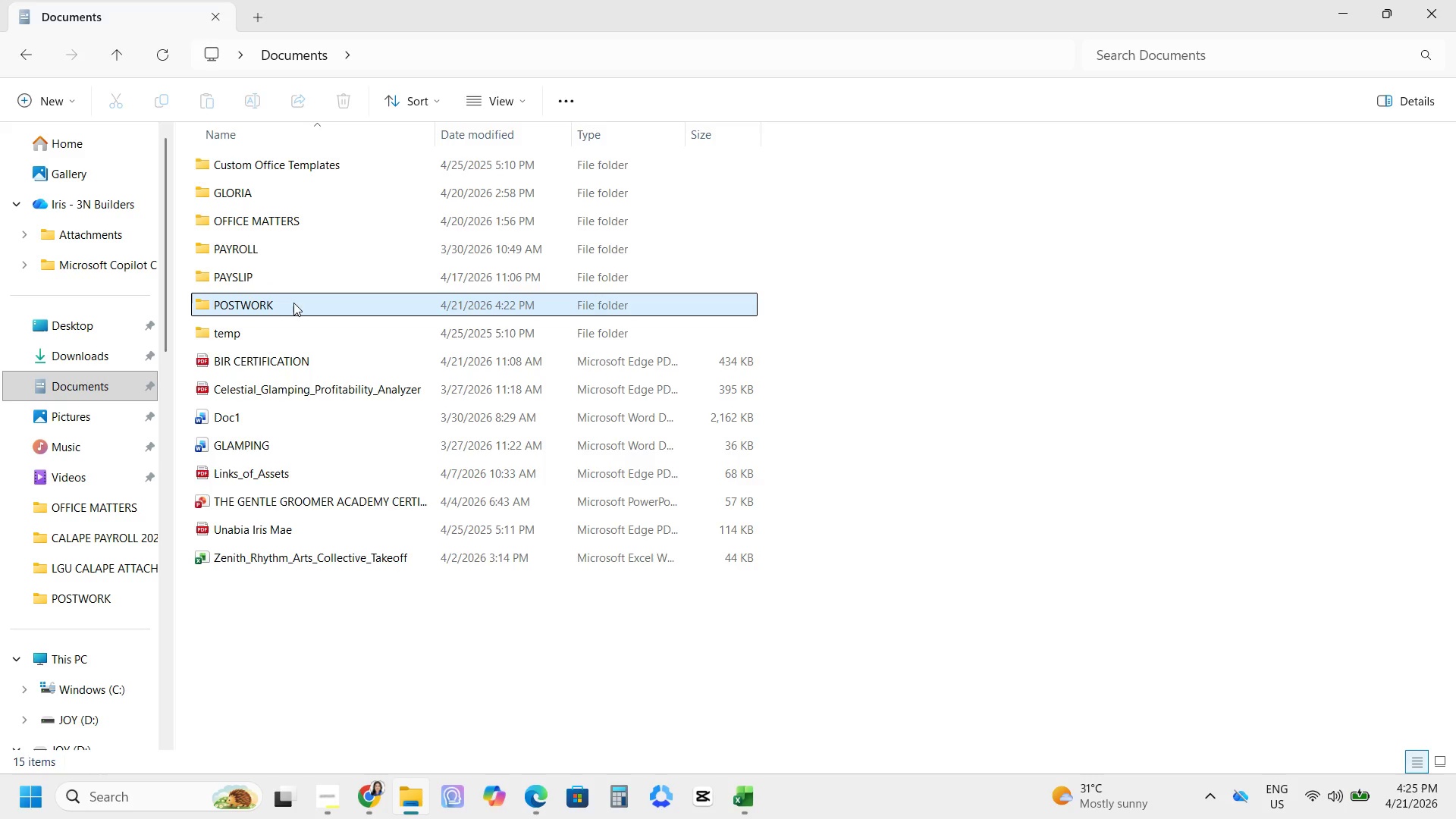 
triple_click([293, 303])
 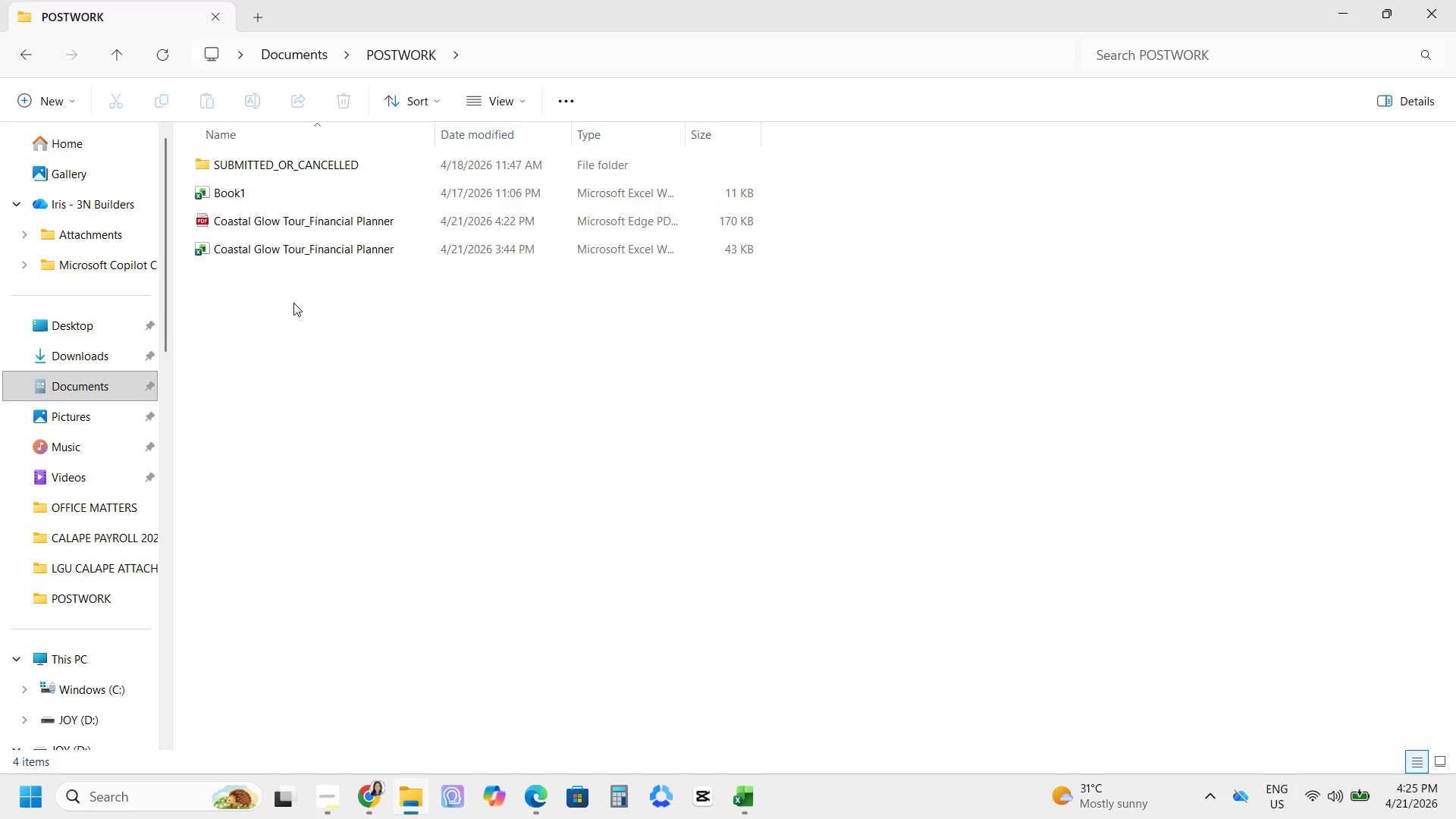 
left_click([293, 303])
 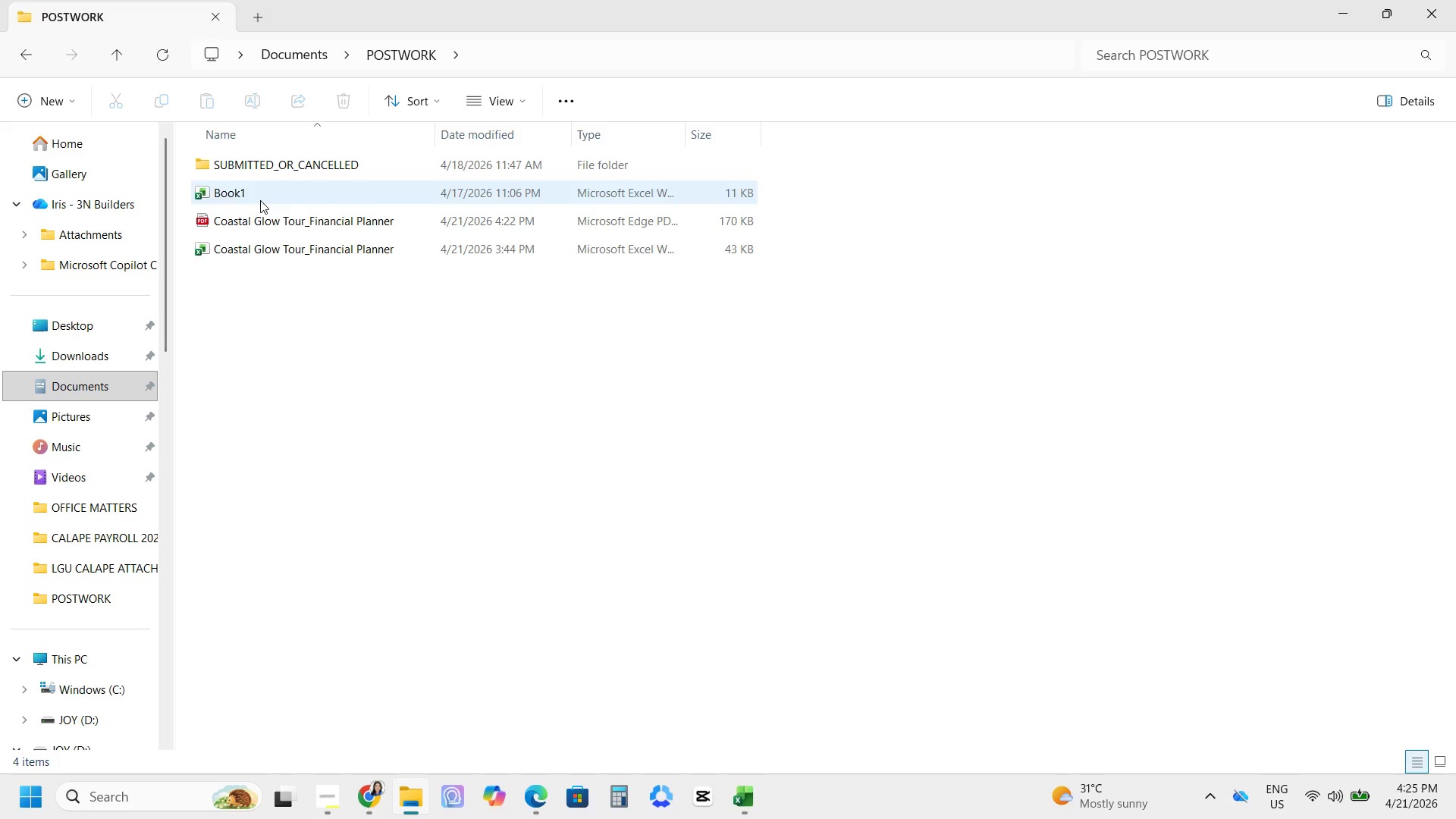 
double_click([259, 197])
 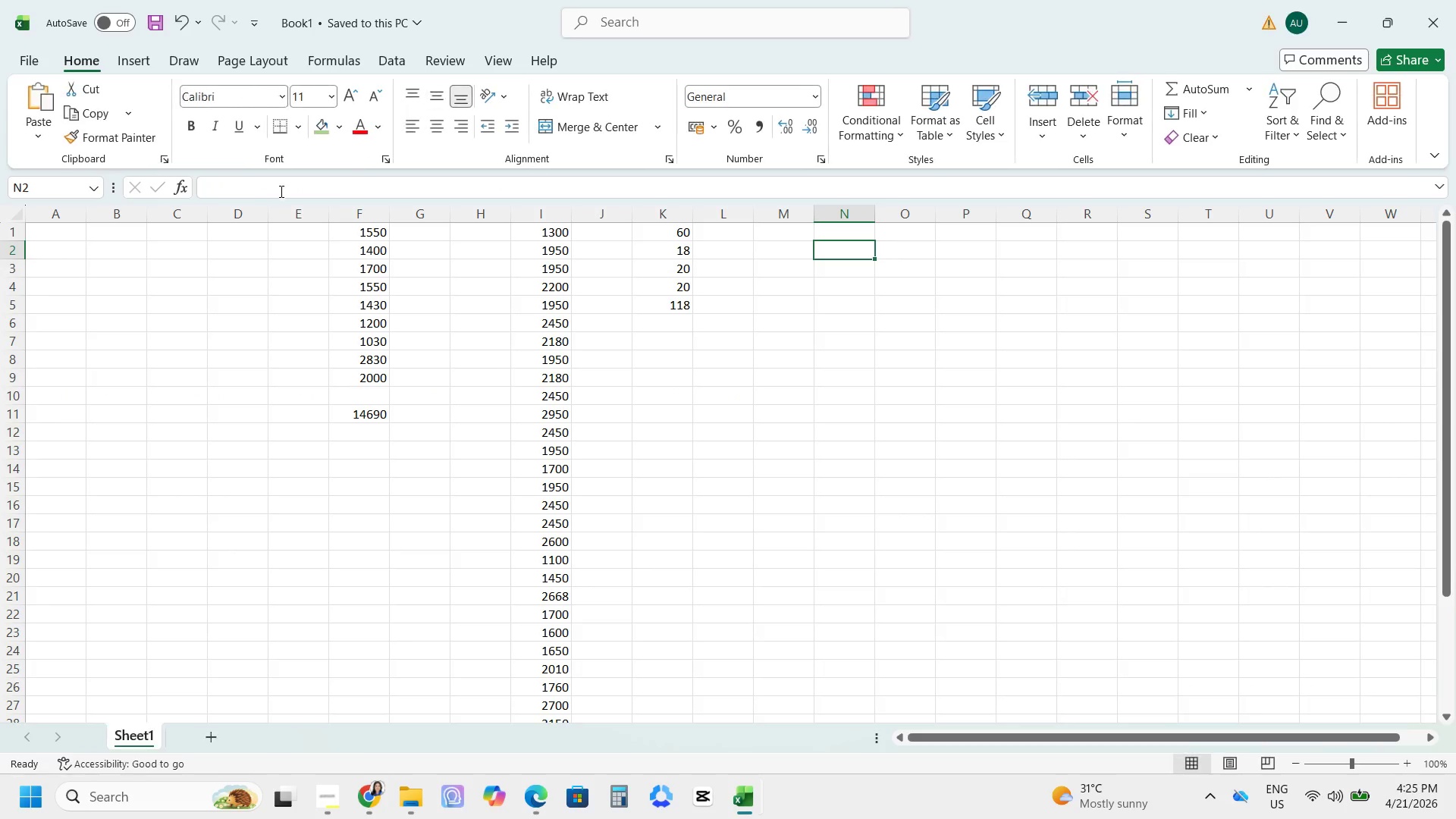 
scroll: coordinate [466, 547], scroll_direction: up, amount: 9.0
 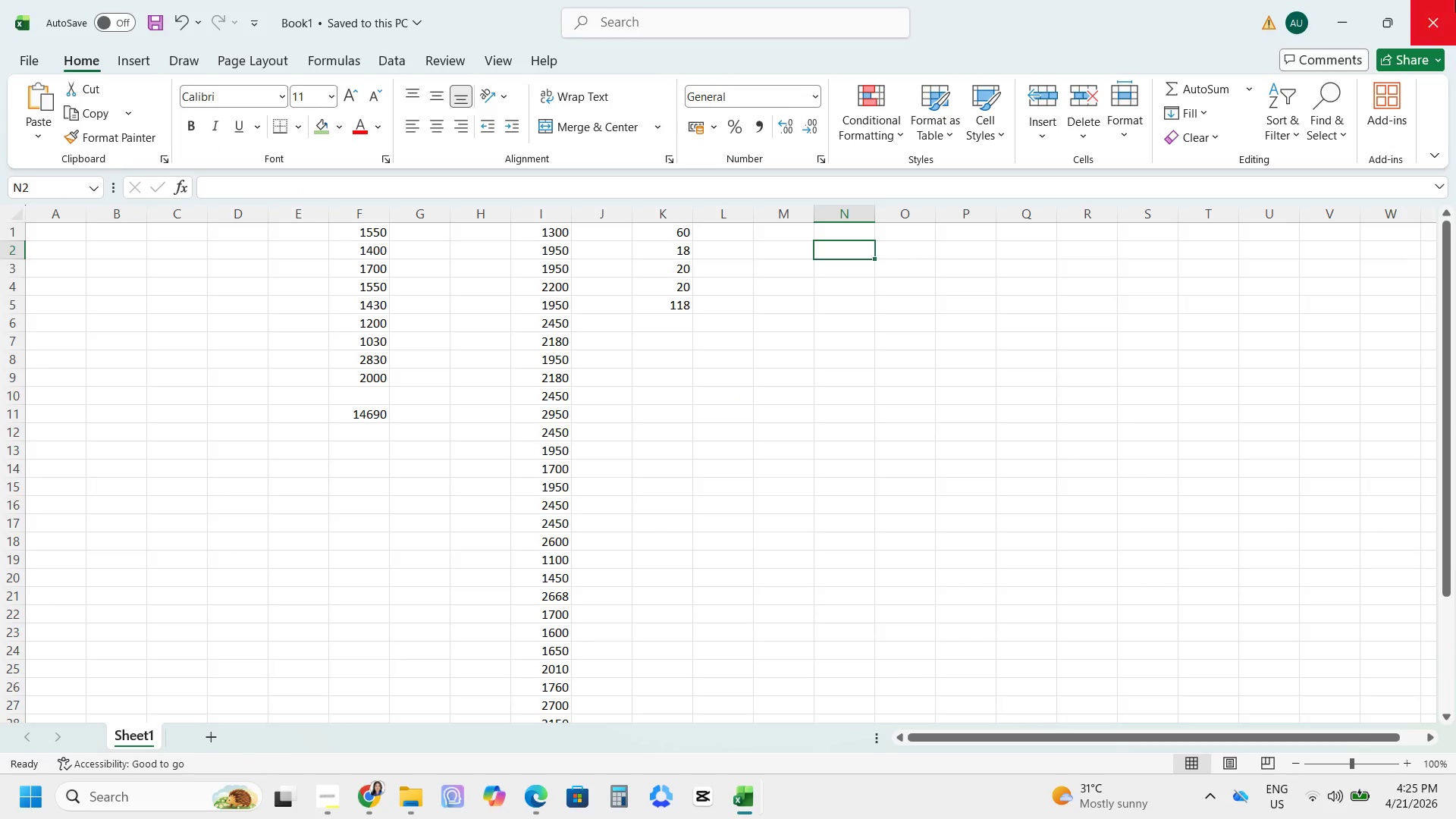 
left_click([1455, 0])
 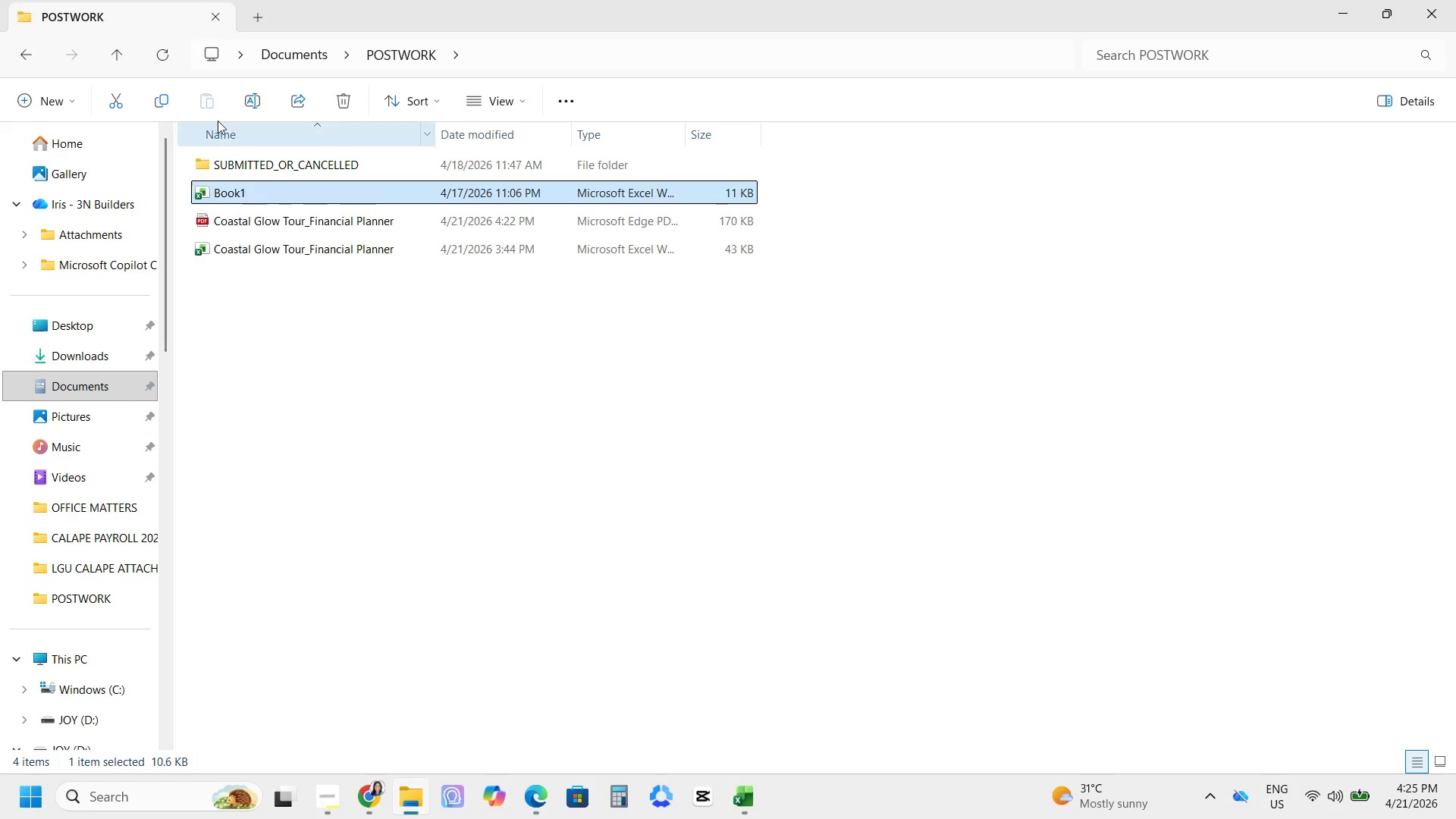 
key(Delete)
 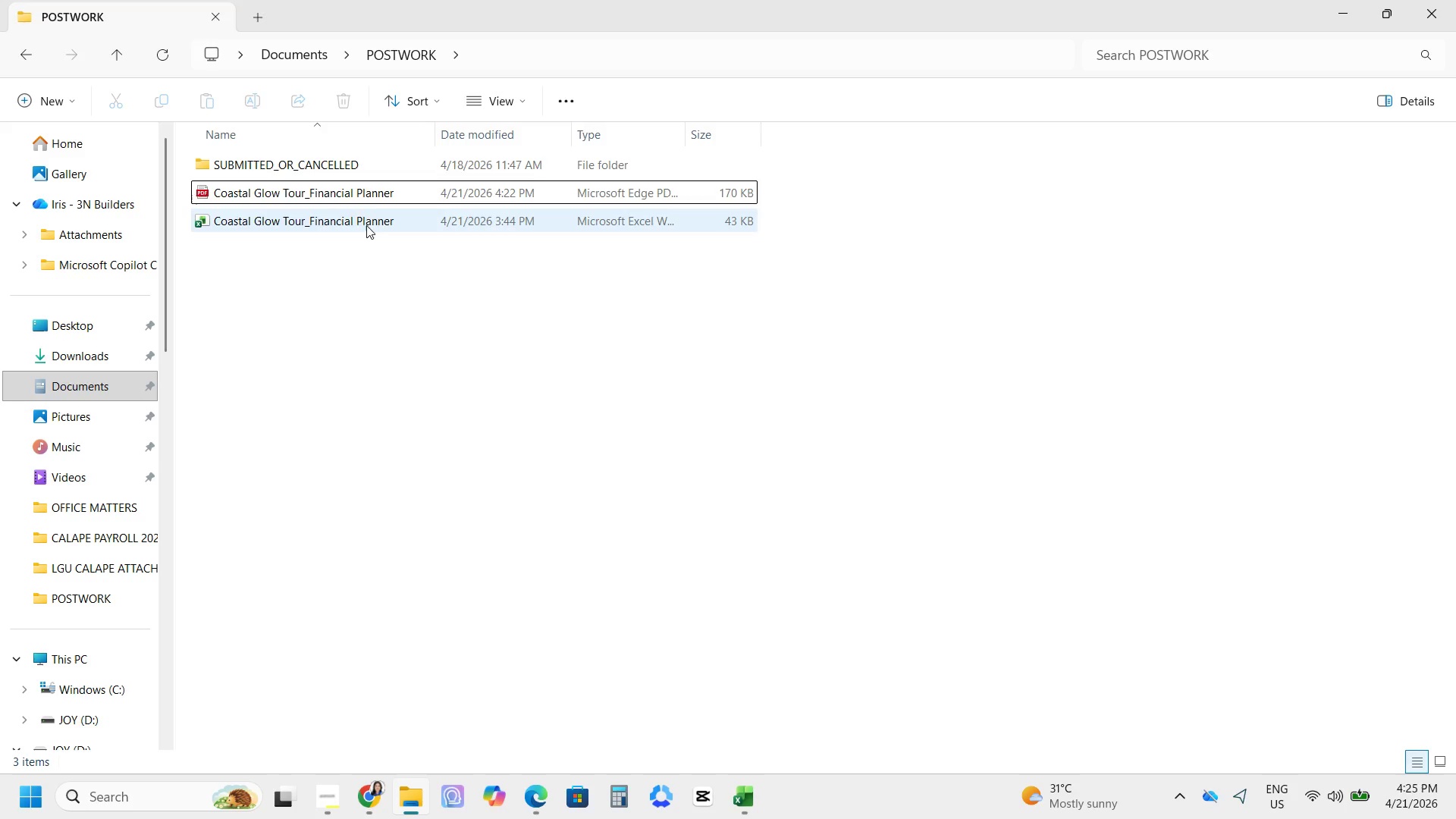 
left_click([356, 218])
 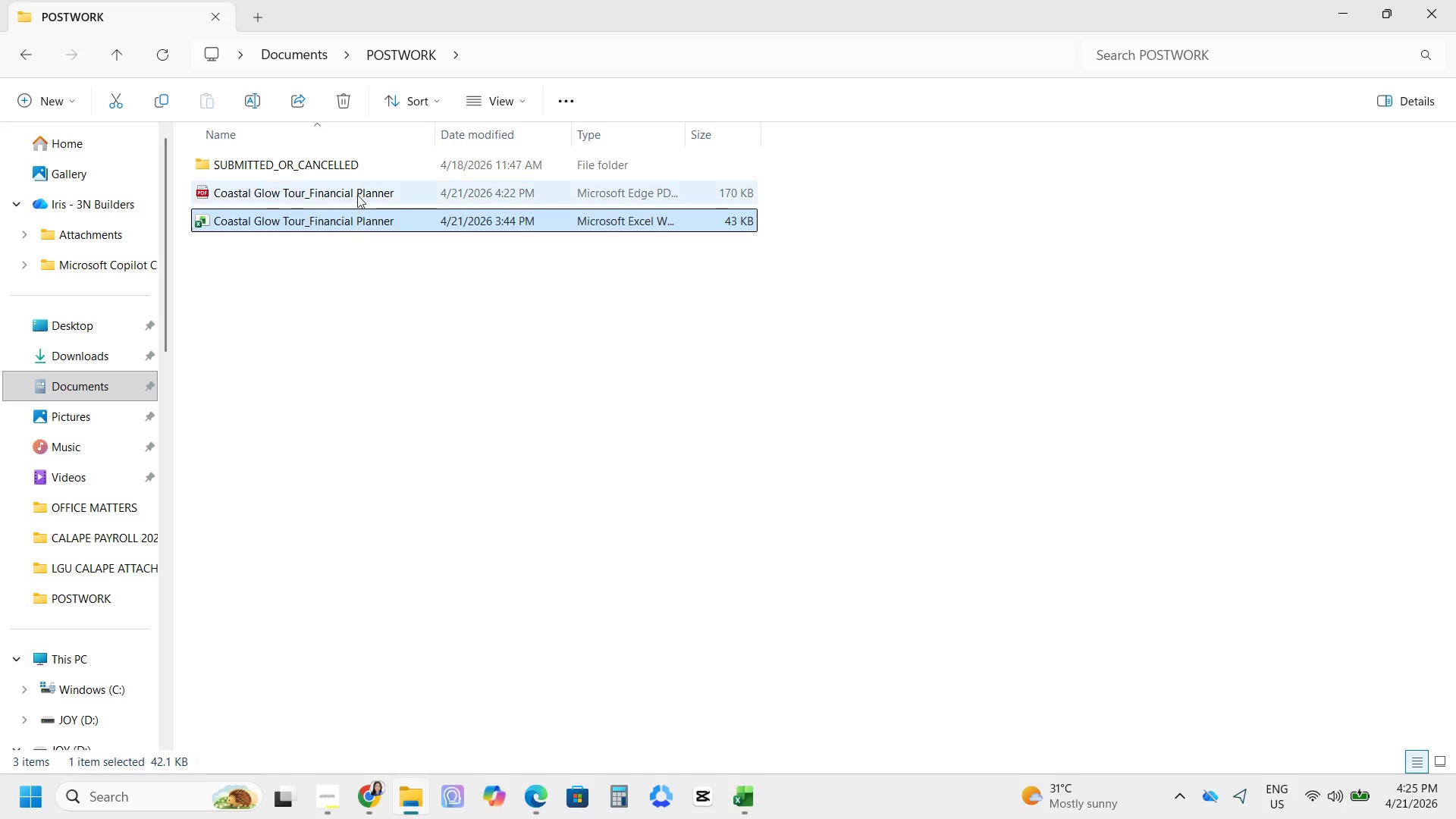 
left_click([359, 187])
 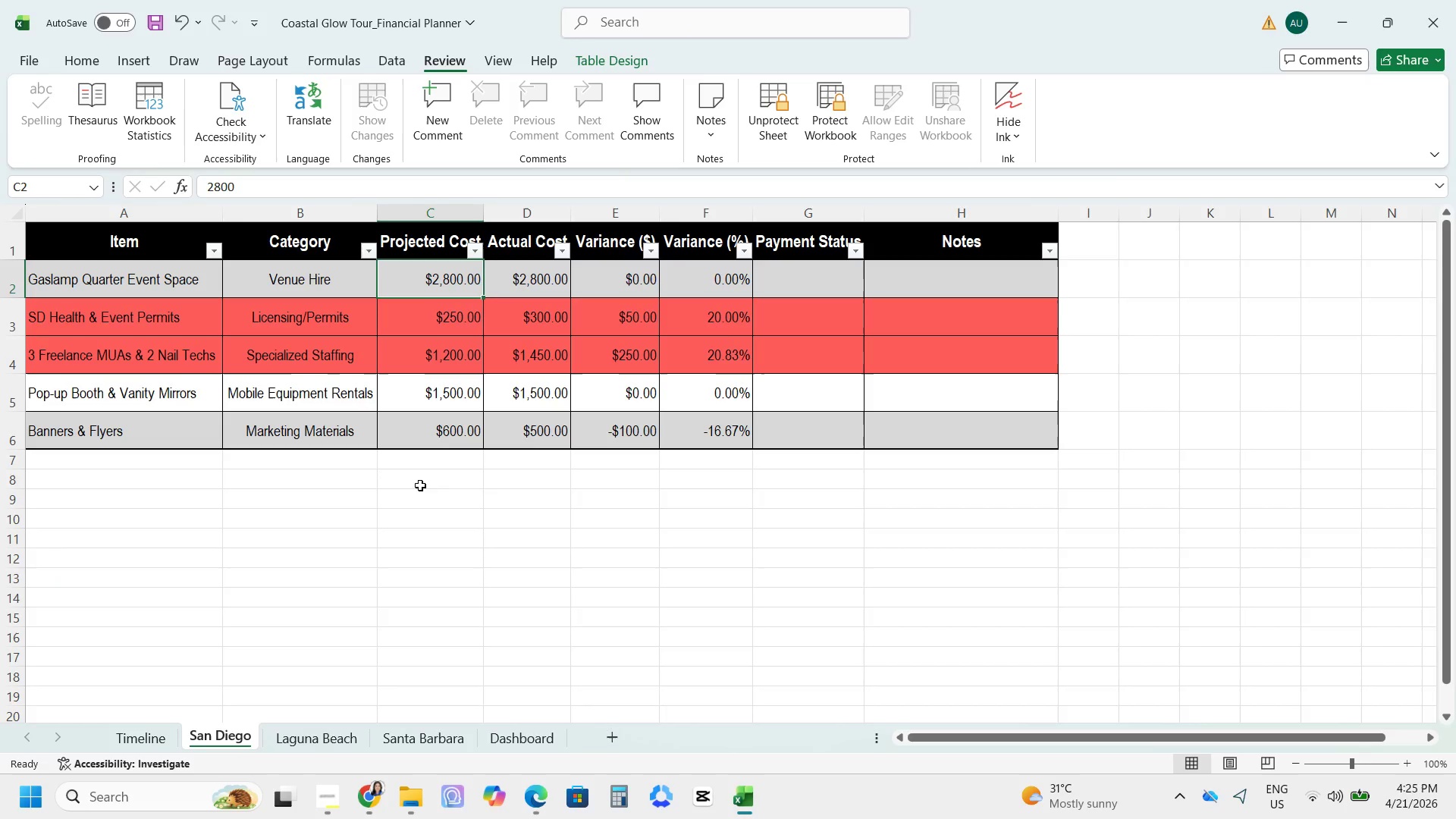 
wait(5.69)
 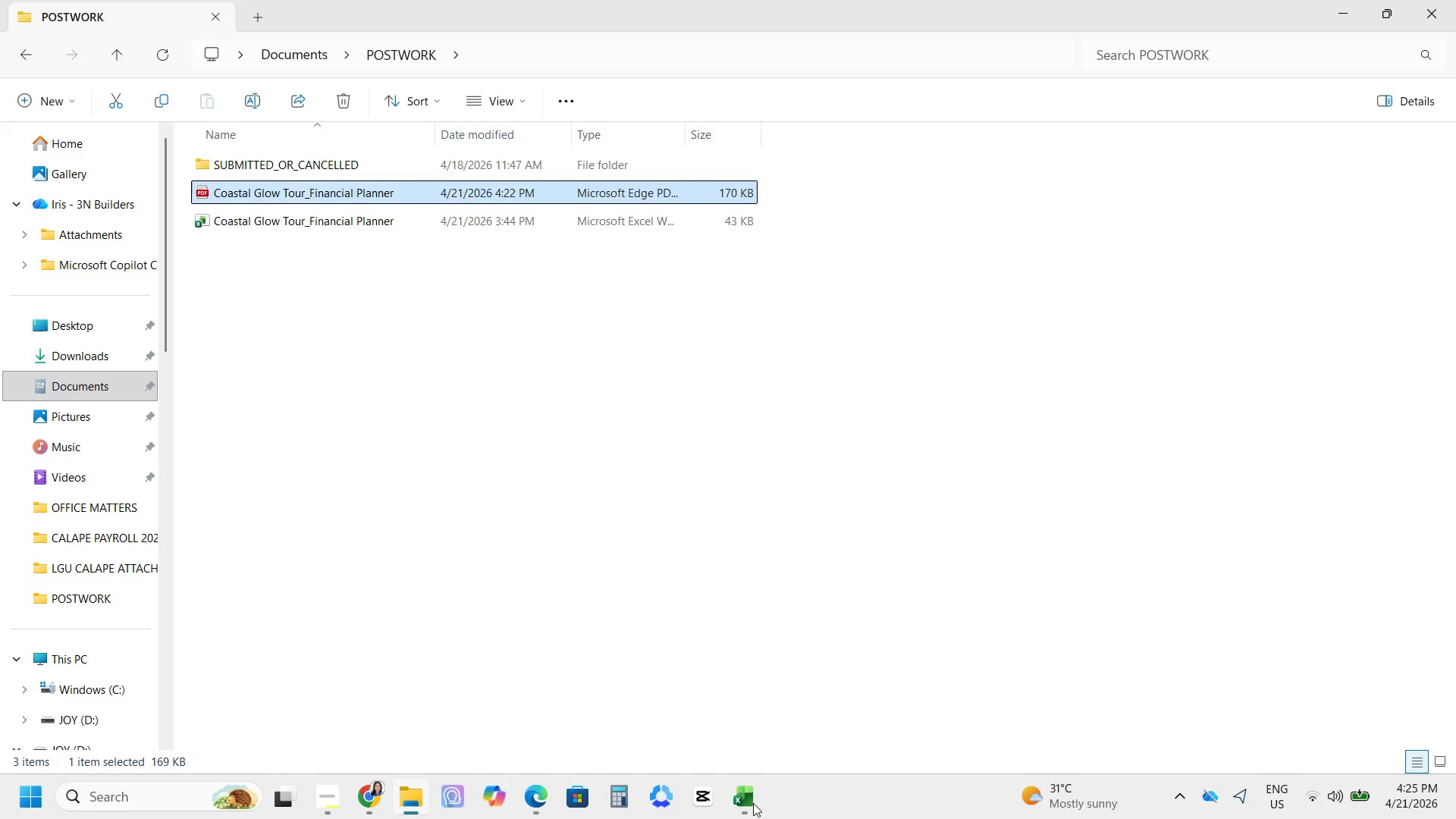 
key(Control+S)
 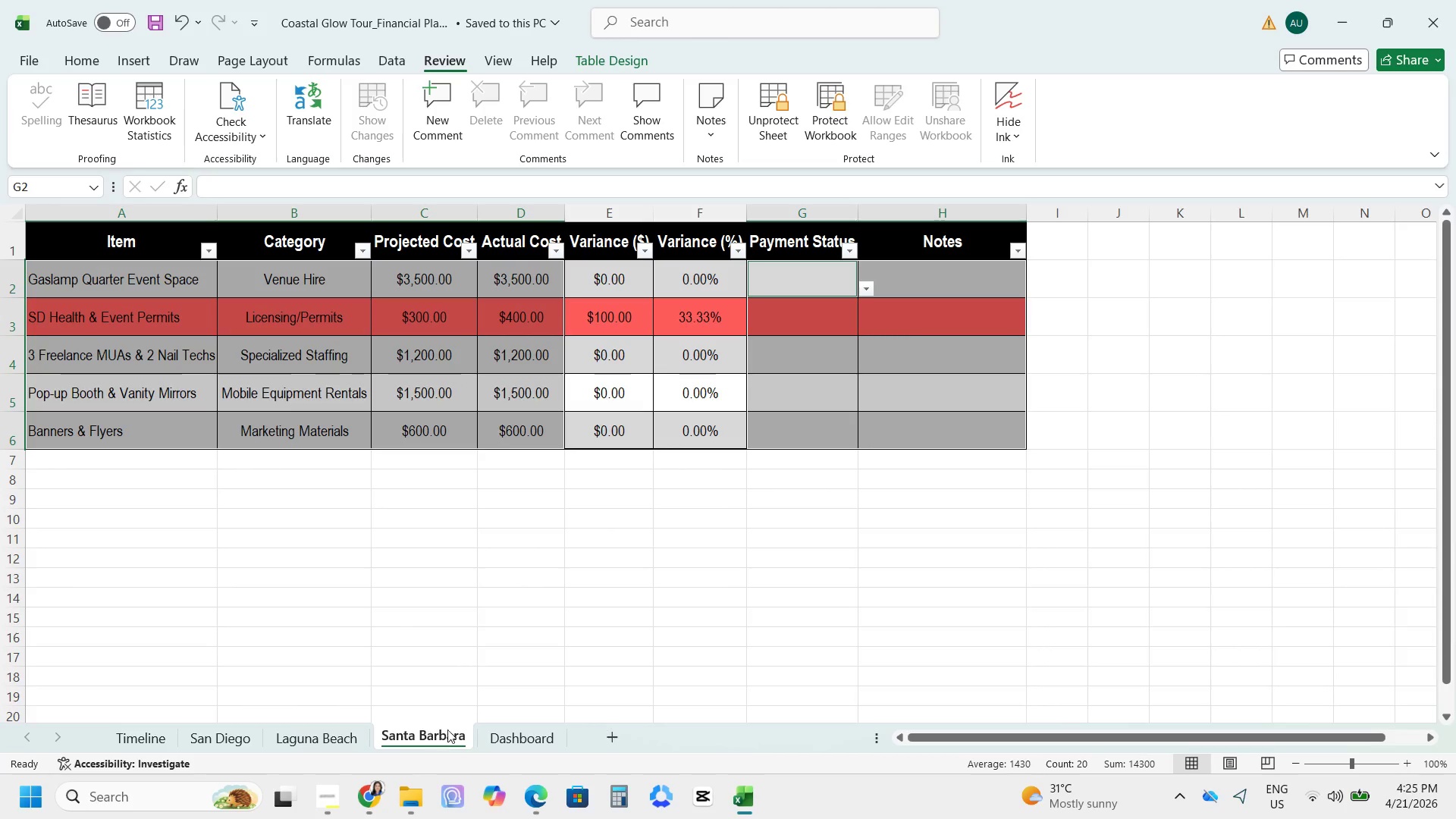 
left_click([488, 726])
 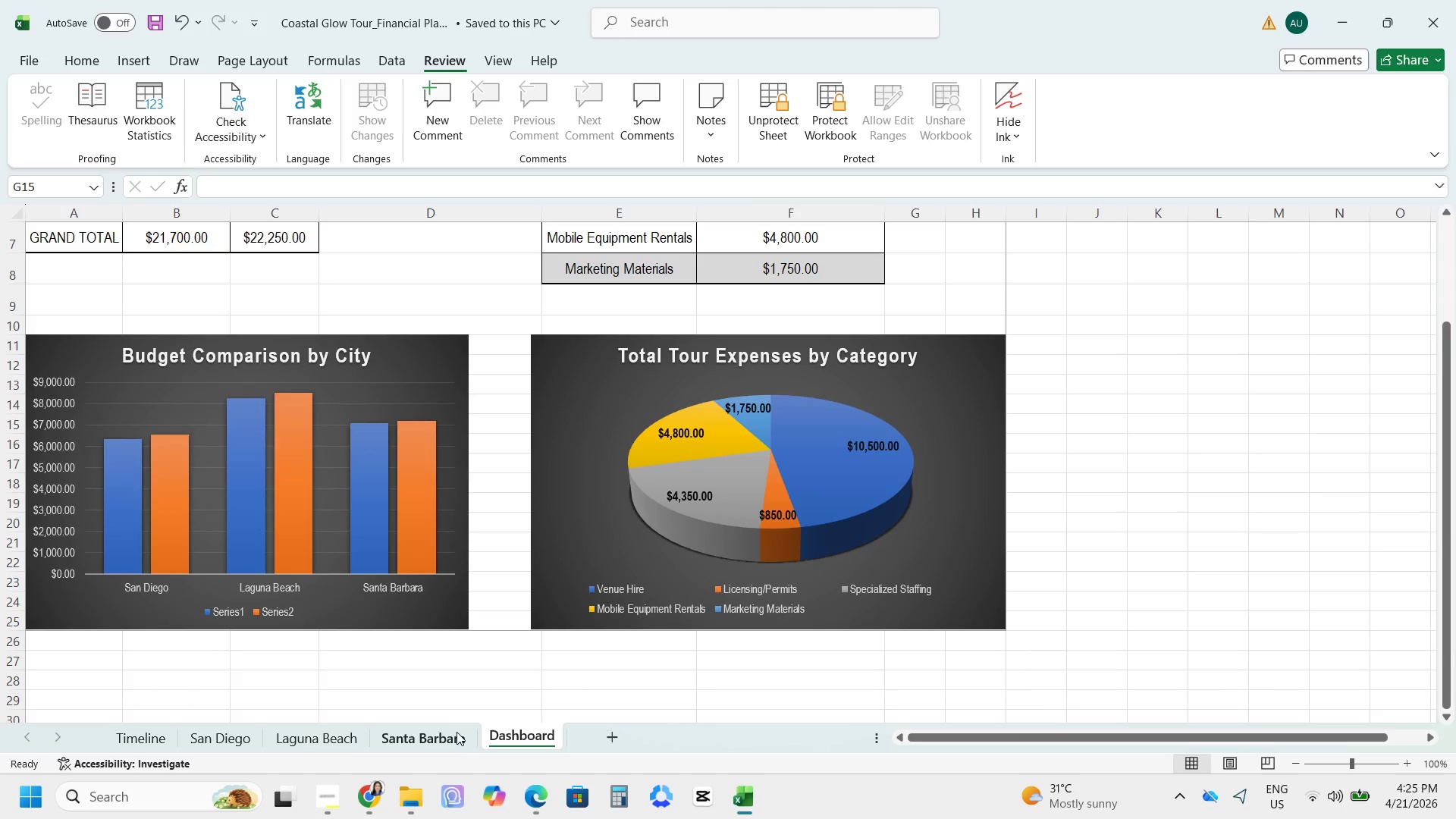 
left_click([450, 731])
 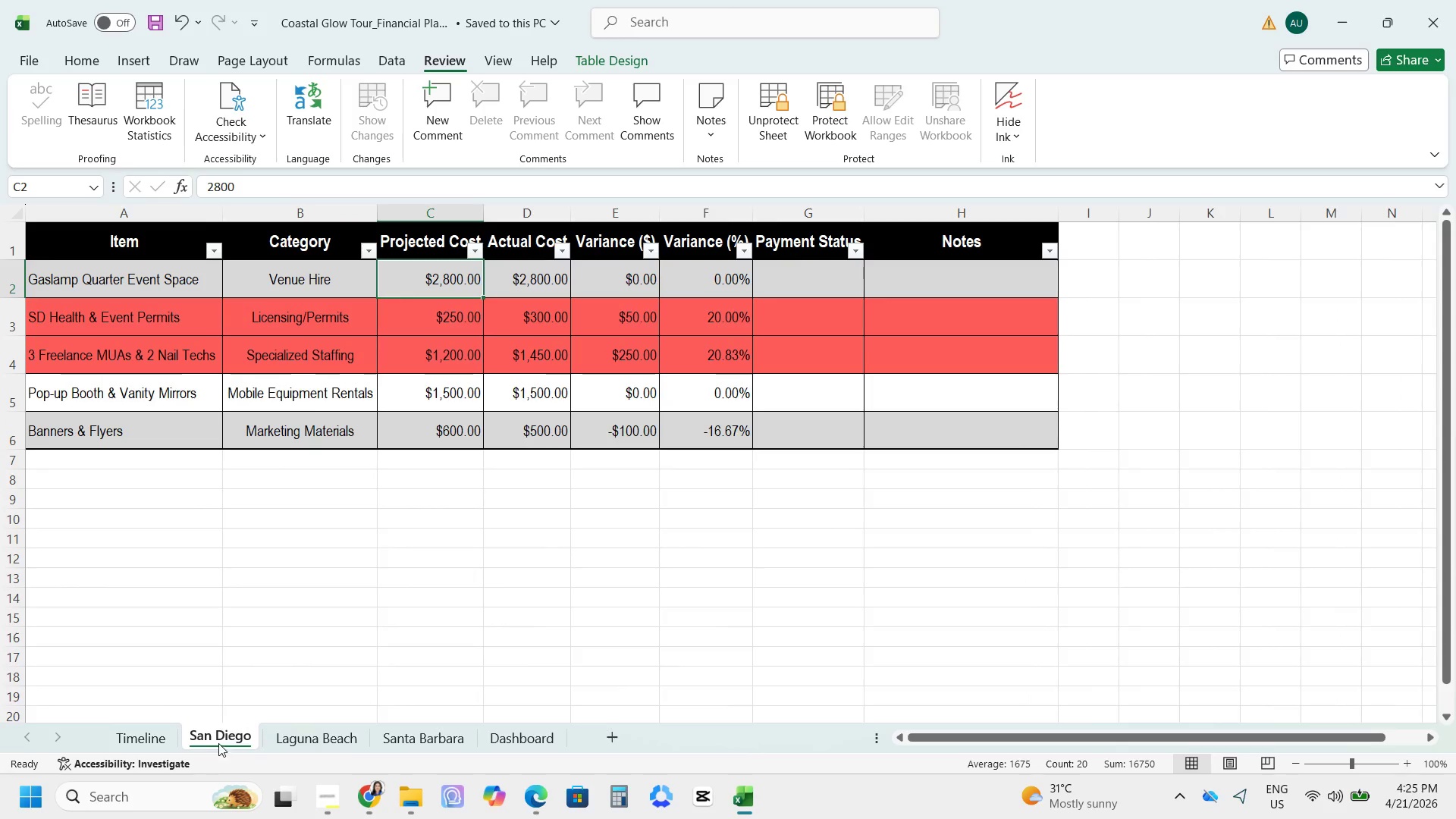 
left_click_drag(start_coordinate=[159, 750], to_coordinate=[155, 754])
 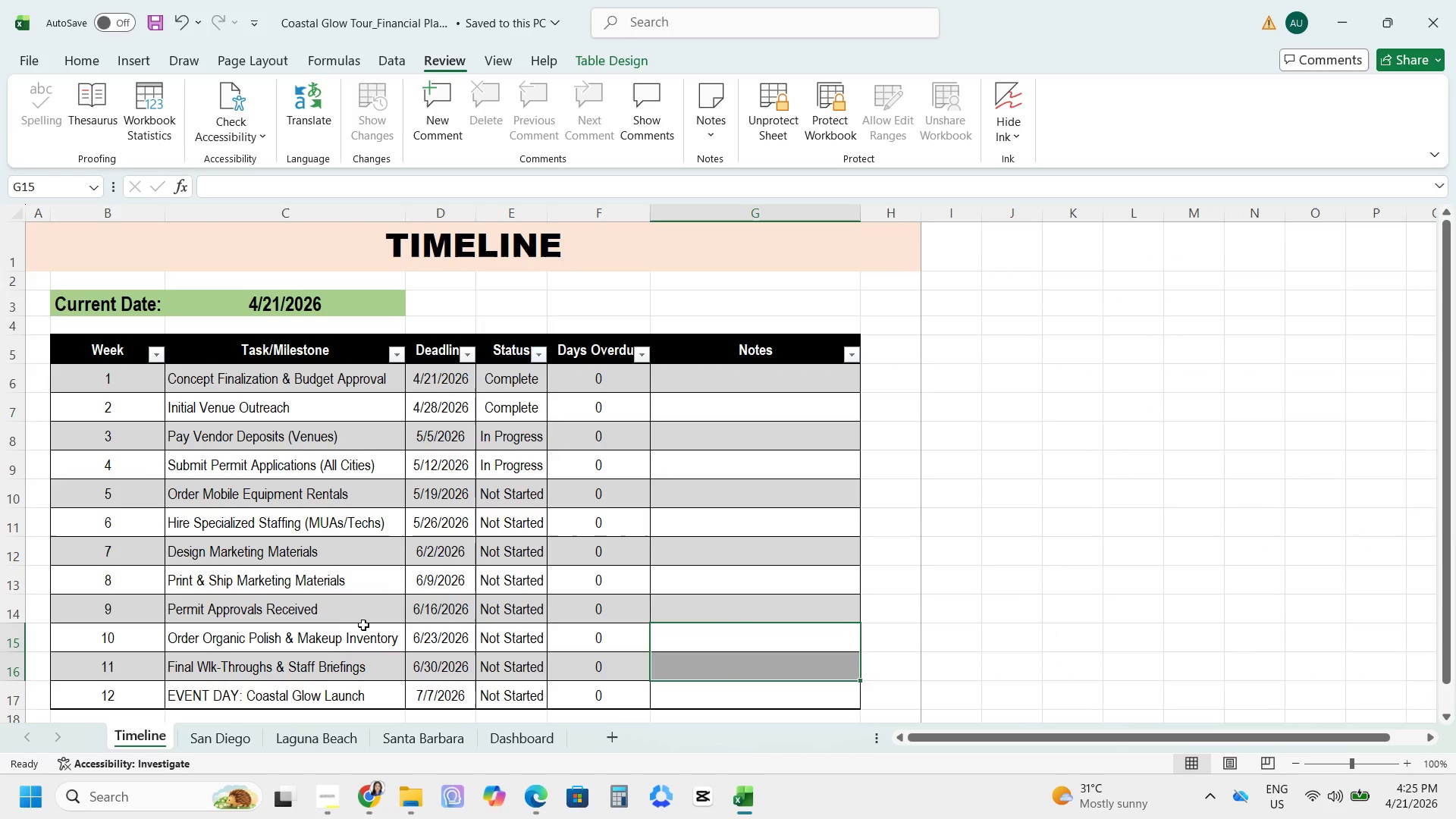 
scroll: coordinate [374, 618], scroll_direction: none, amount: 0.0
 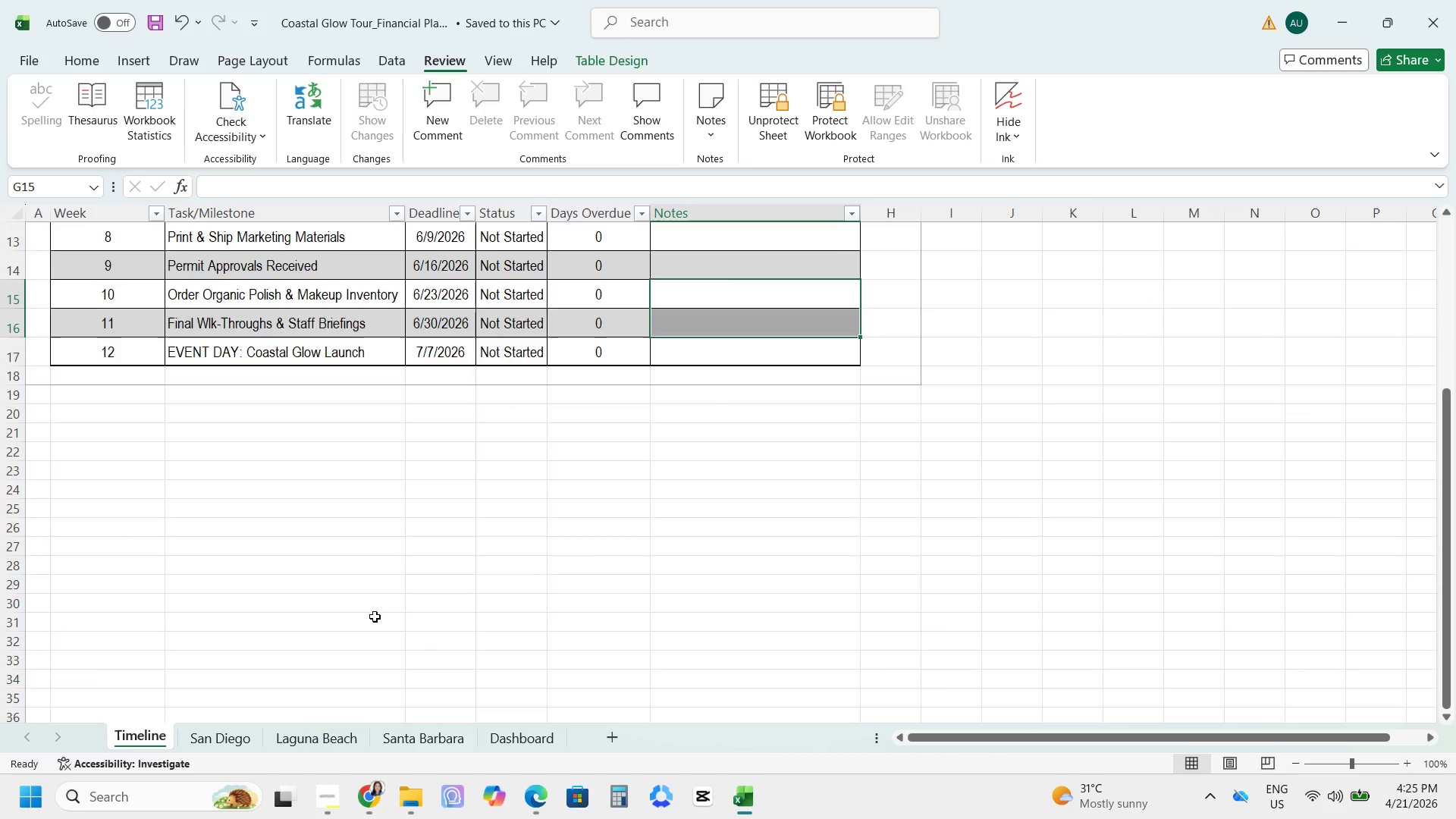 
scroll: coordinate [375, 617], scroll_direction: down, amount: 1.0
 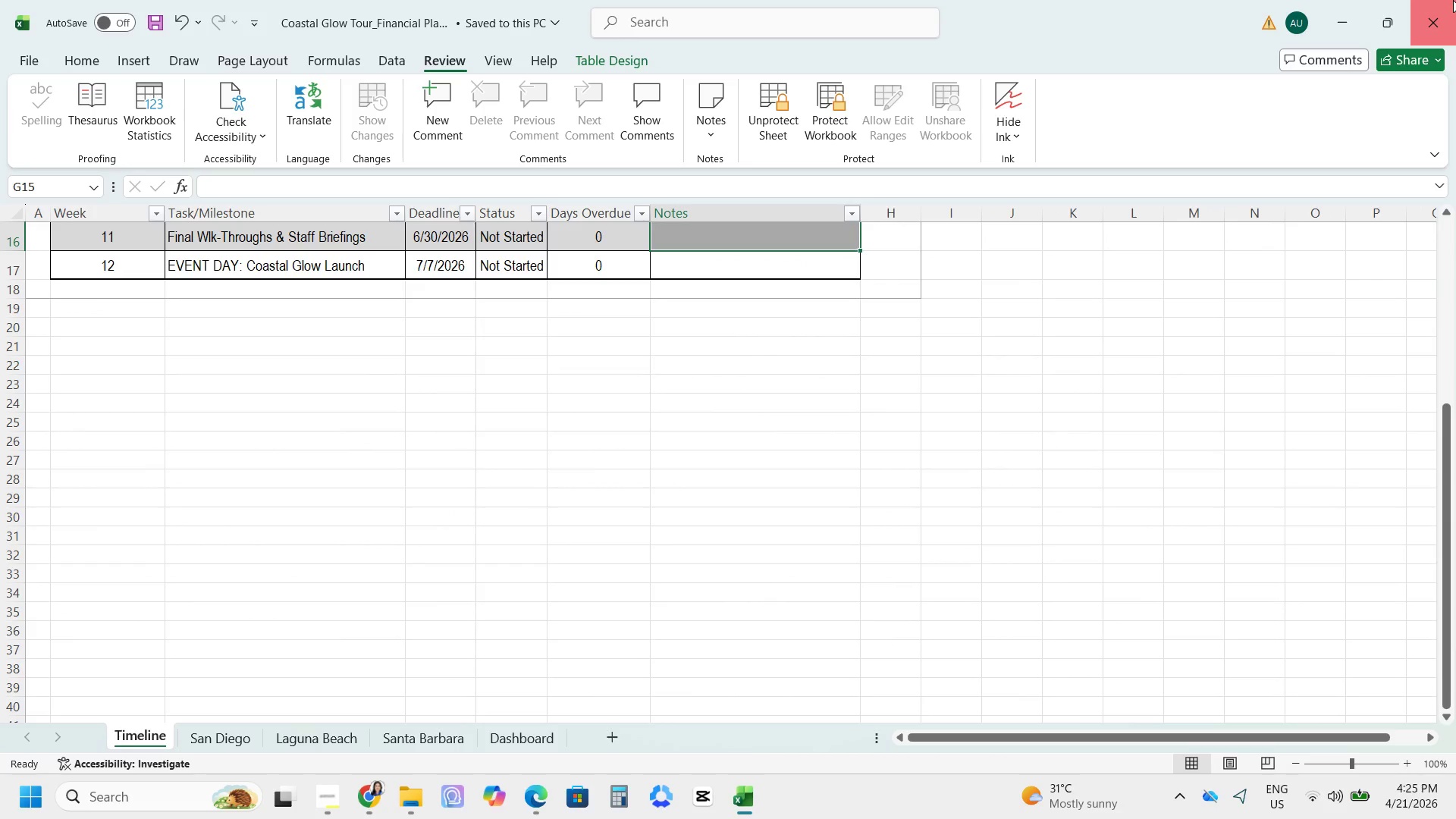 
left_click([1453, 0])
 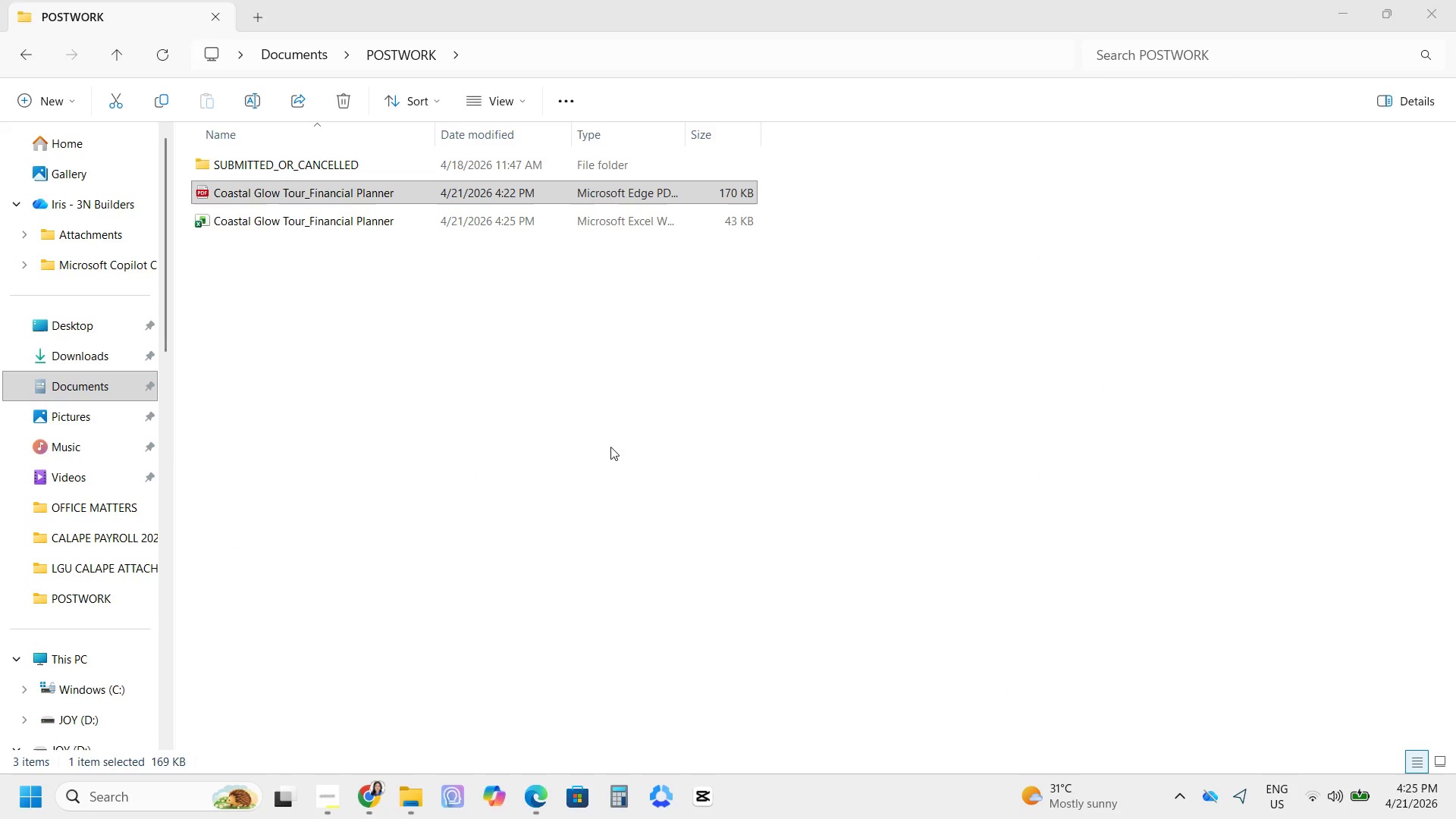 
left_click([605, 443])
 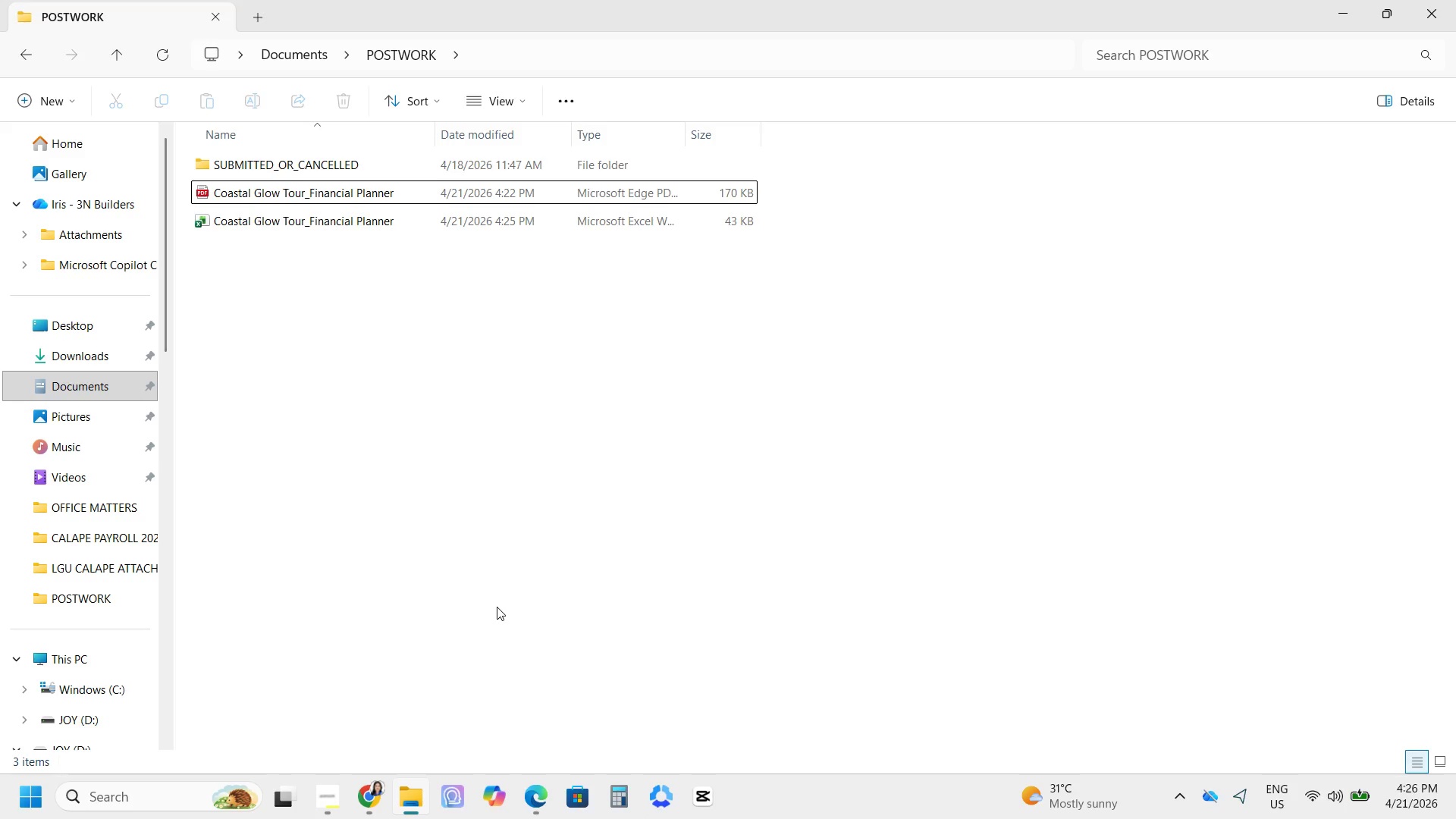 
left_click_drag(start_coordinate=[361, 805], to_coordinate=[366, 801])
 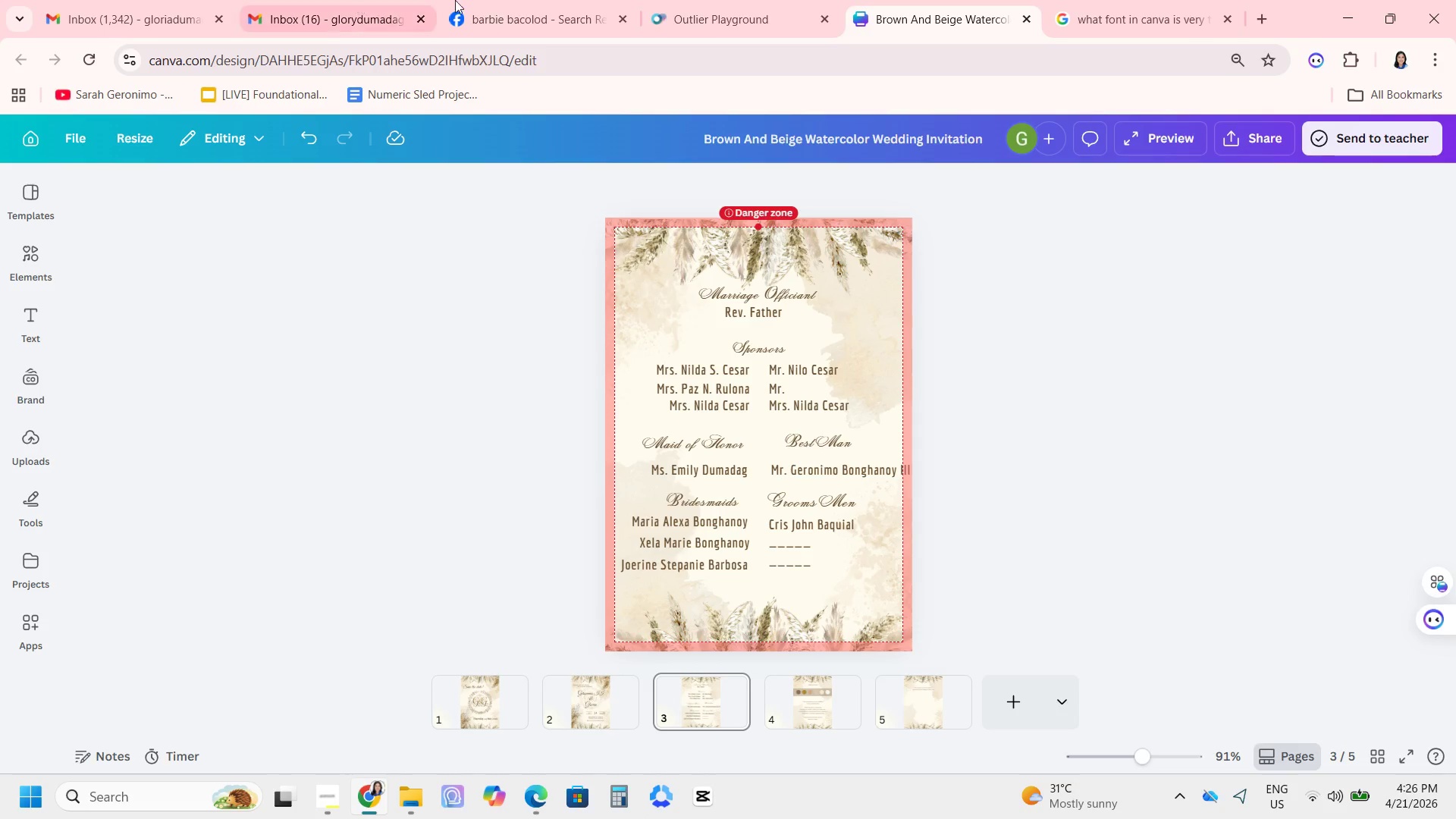 
hold_key(key=ControlLeft, duration=3.2)
scroll: coordinate [977, 395], scroll_direction: up, amount: 7.0
 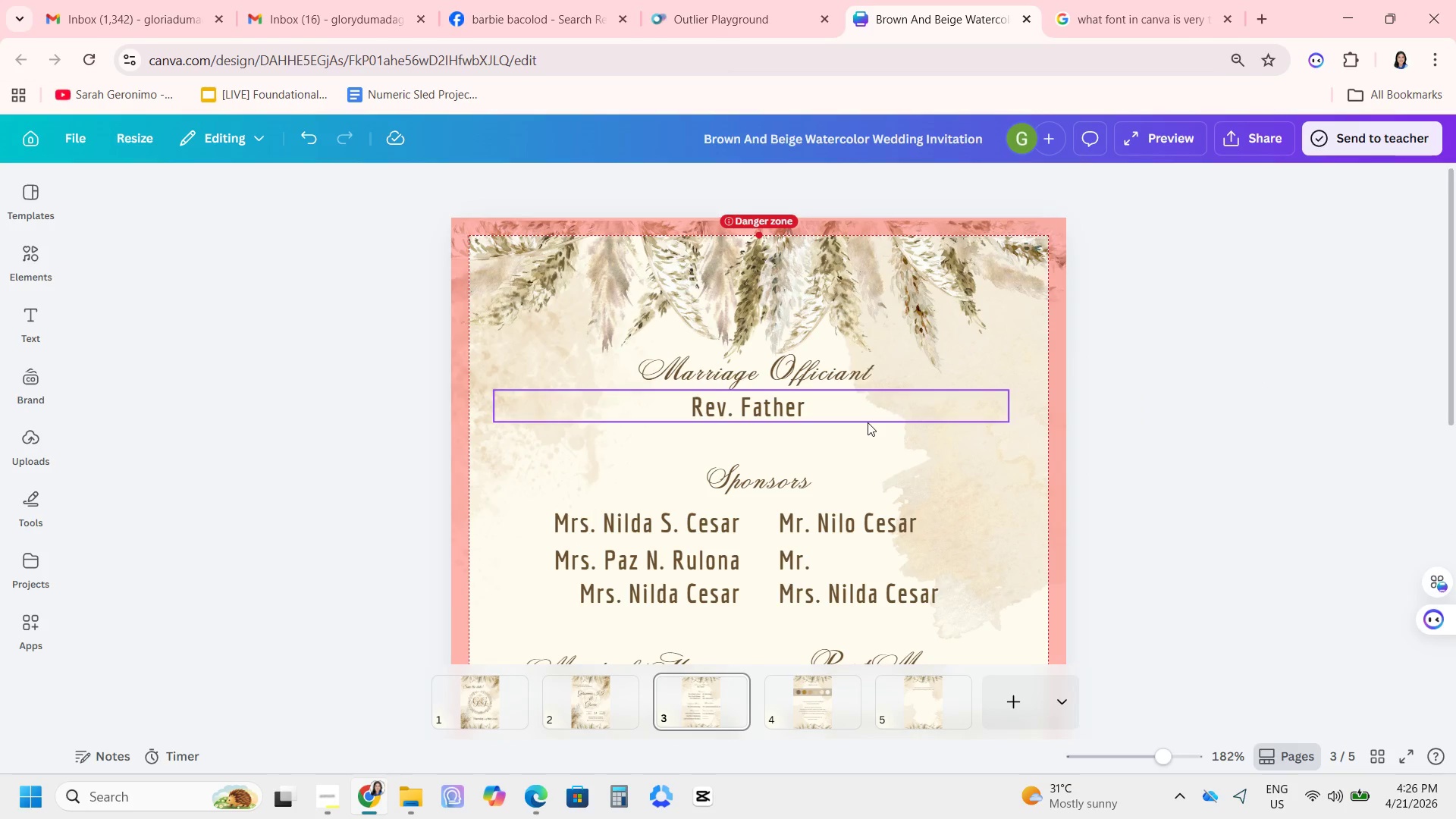 
hold_key(key=ControlLeft, duration=0.86)
scroll: coordinate [766, 446], scroll_direction: up, amount: 1.0
 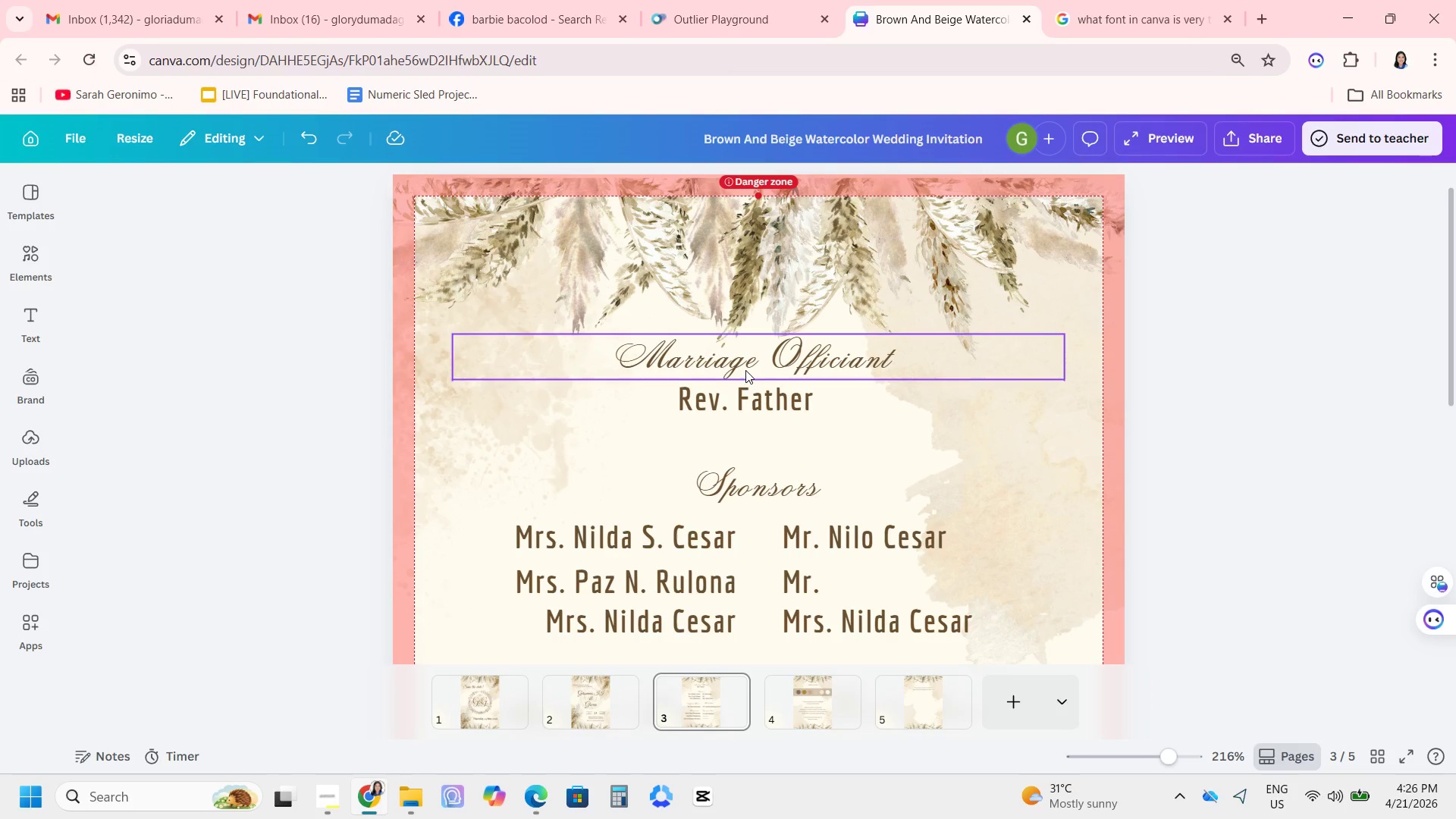 
left_click([745, 369])
 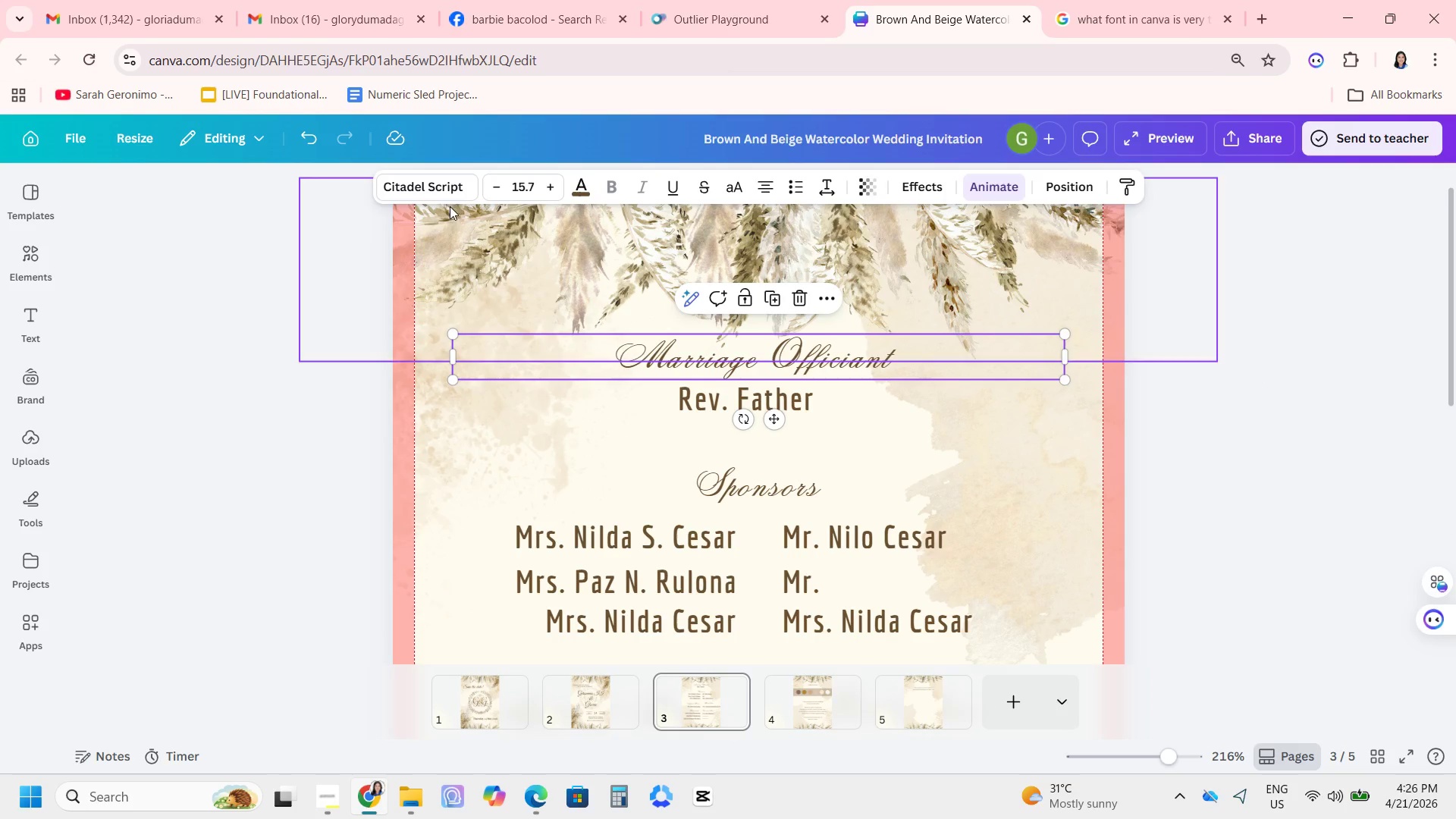 
left_click([447, 189])
 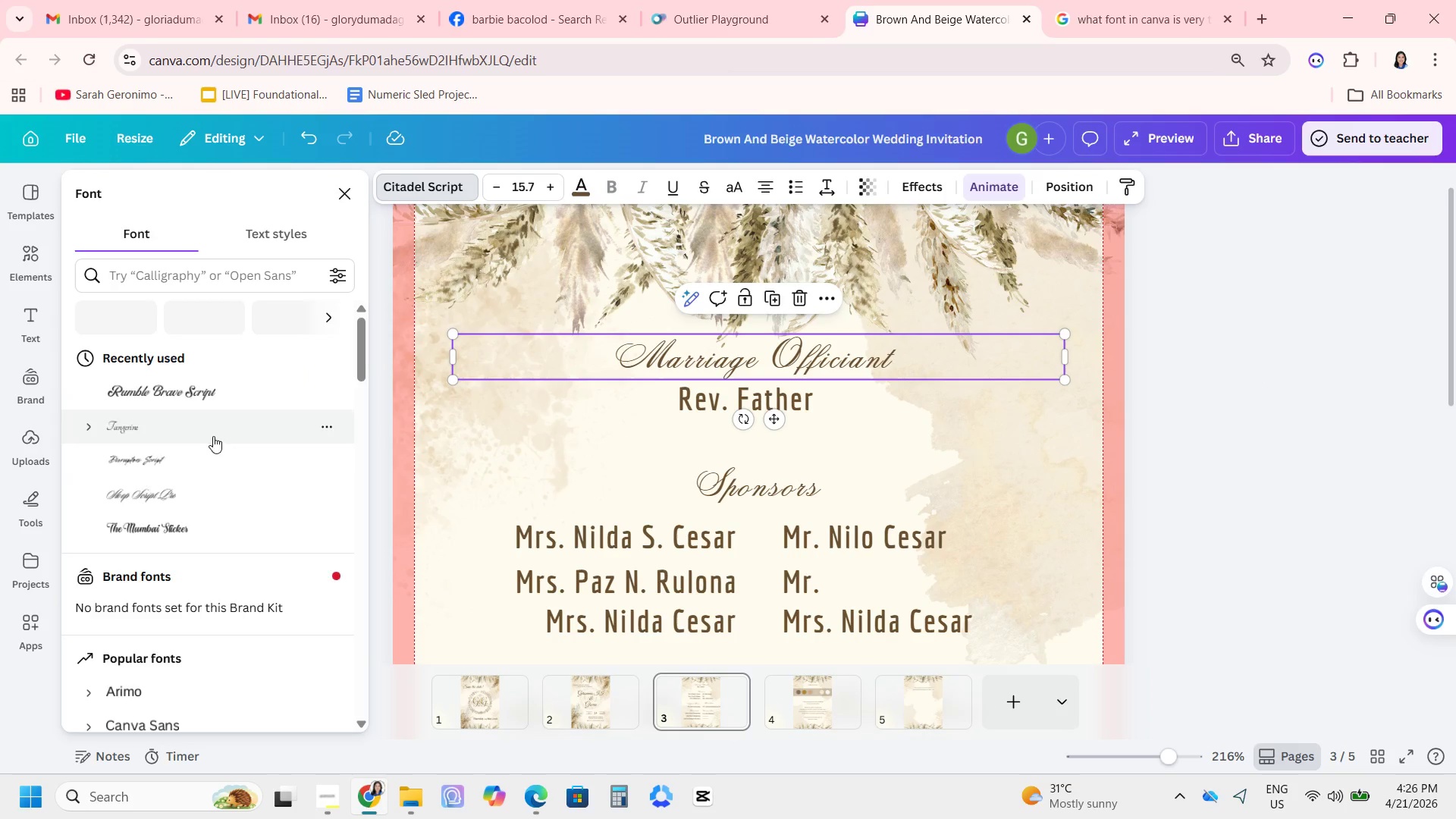 
mouse_move([166, 543])
 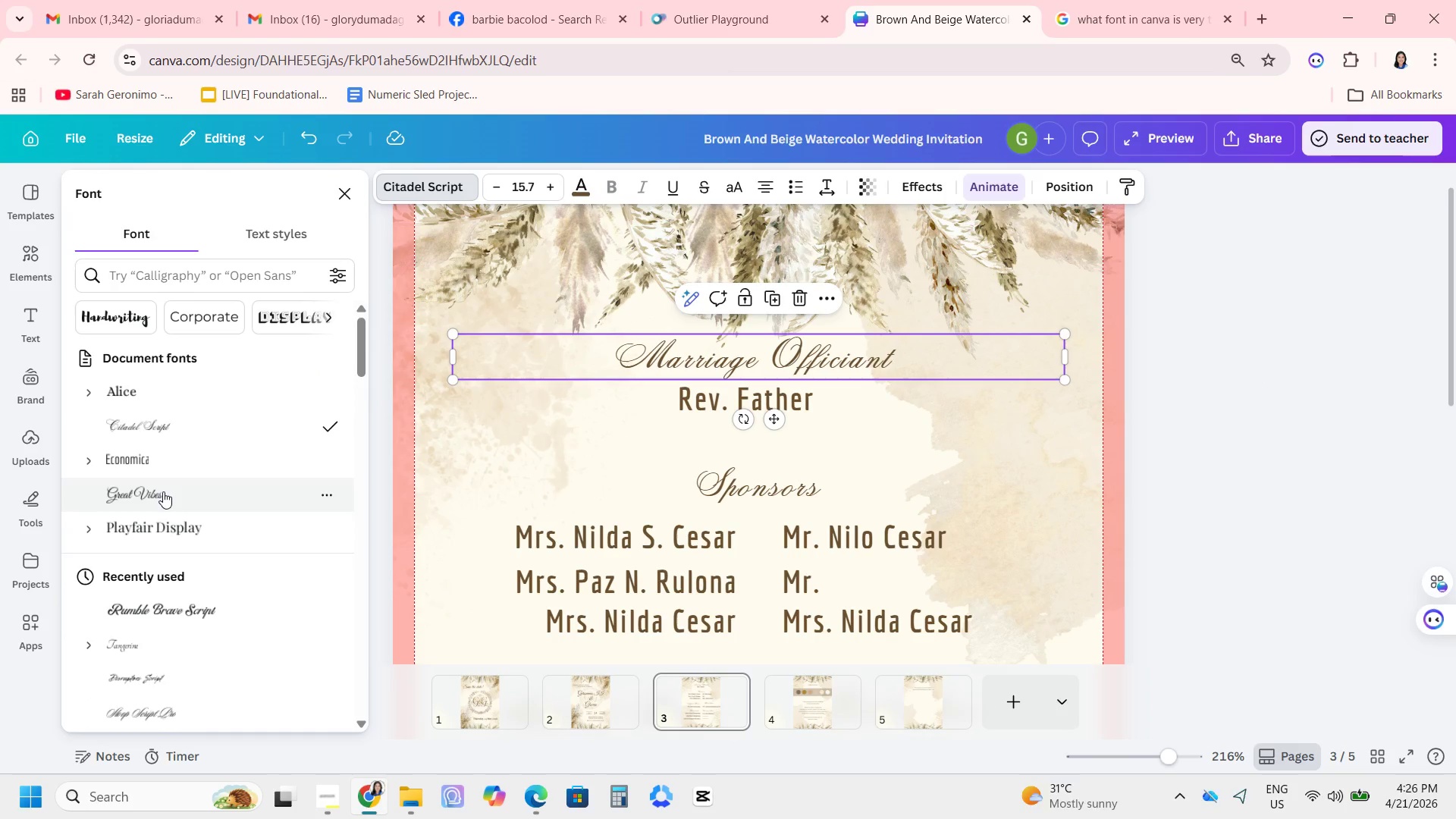 
left_click([163, 491])
 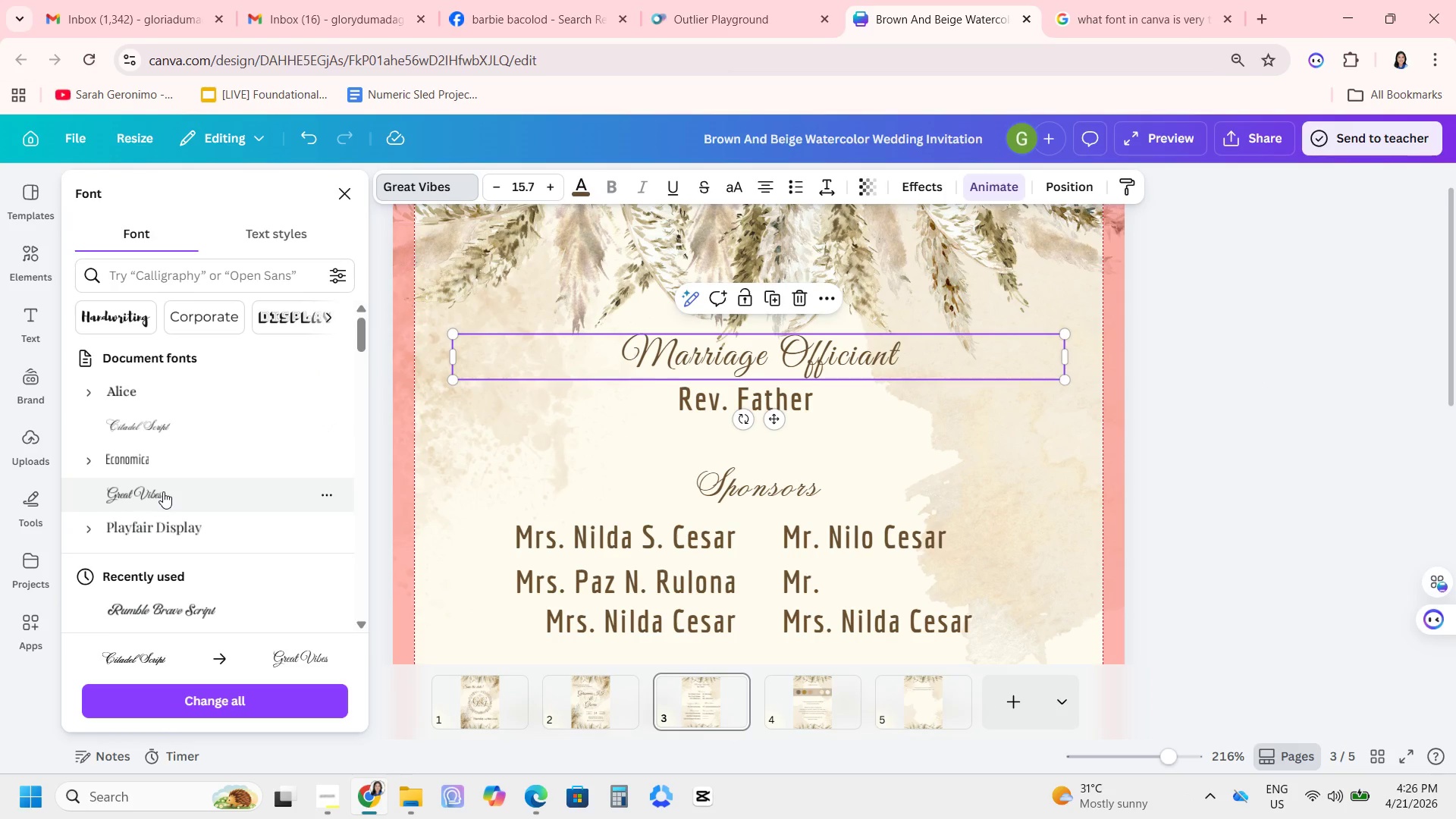 
scroll: coordinate [163, 491], scroll_direction: down, amount: 2.0
 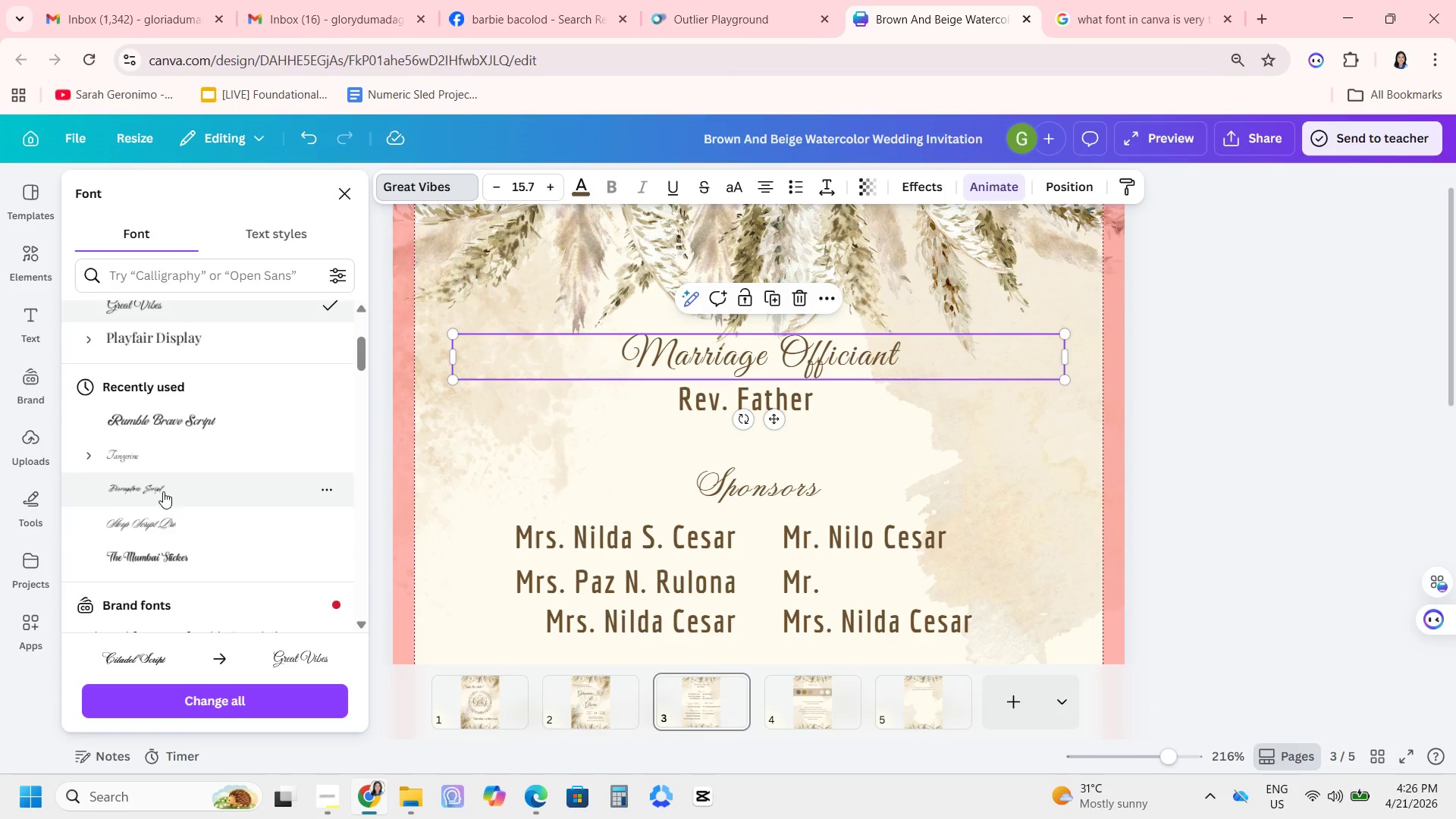 
scroll: coordinate [165, 473], scroll_direction: up, amount: 1.0
 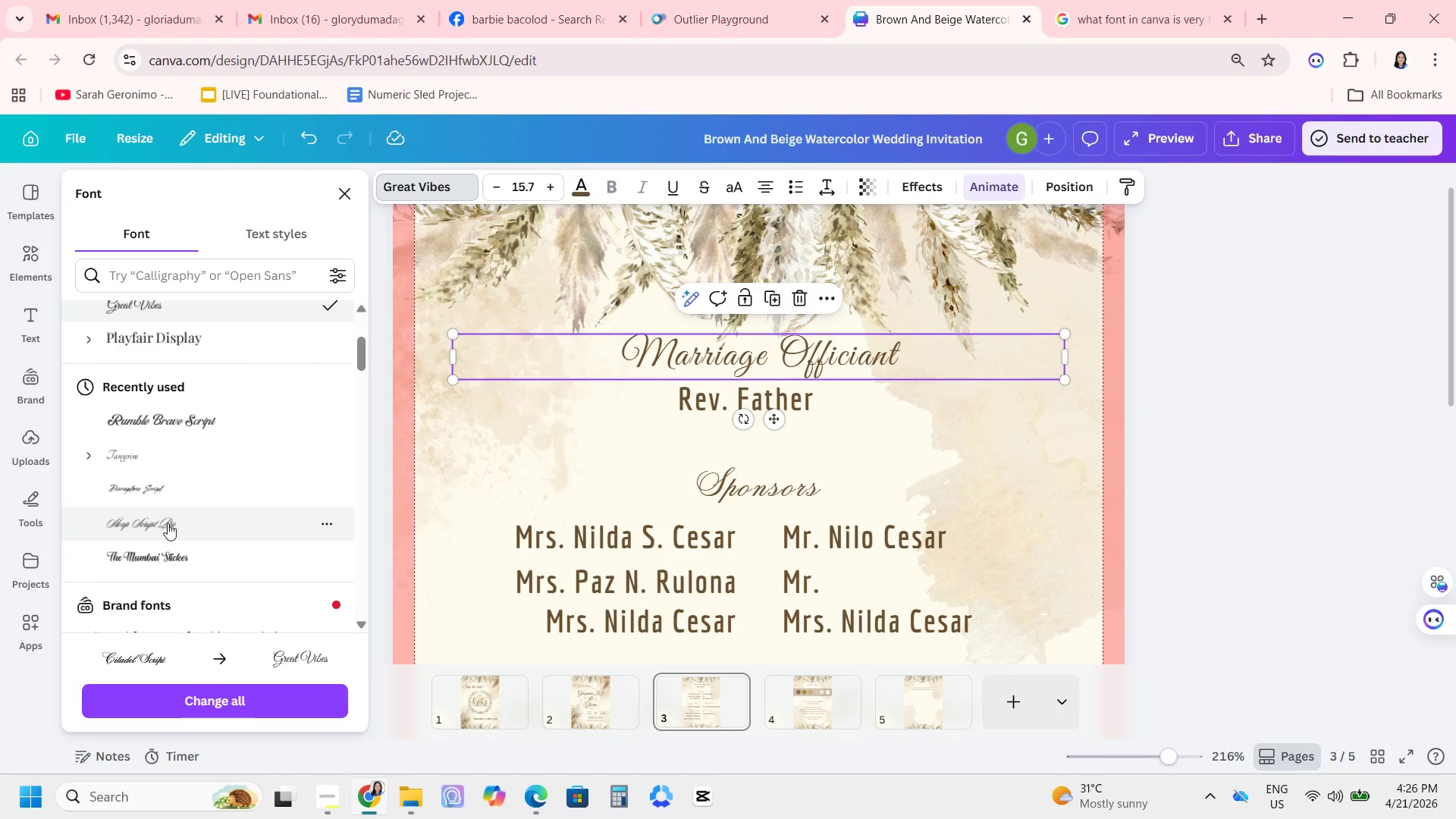 
left_click([169, 526])
 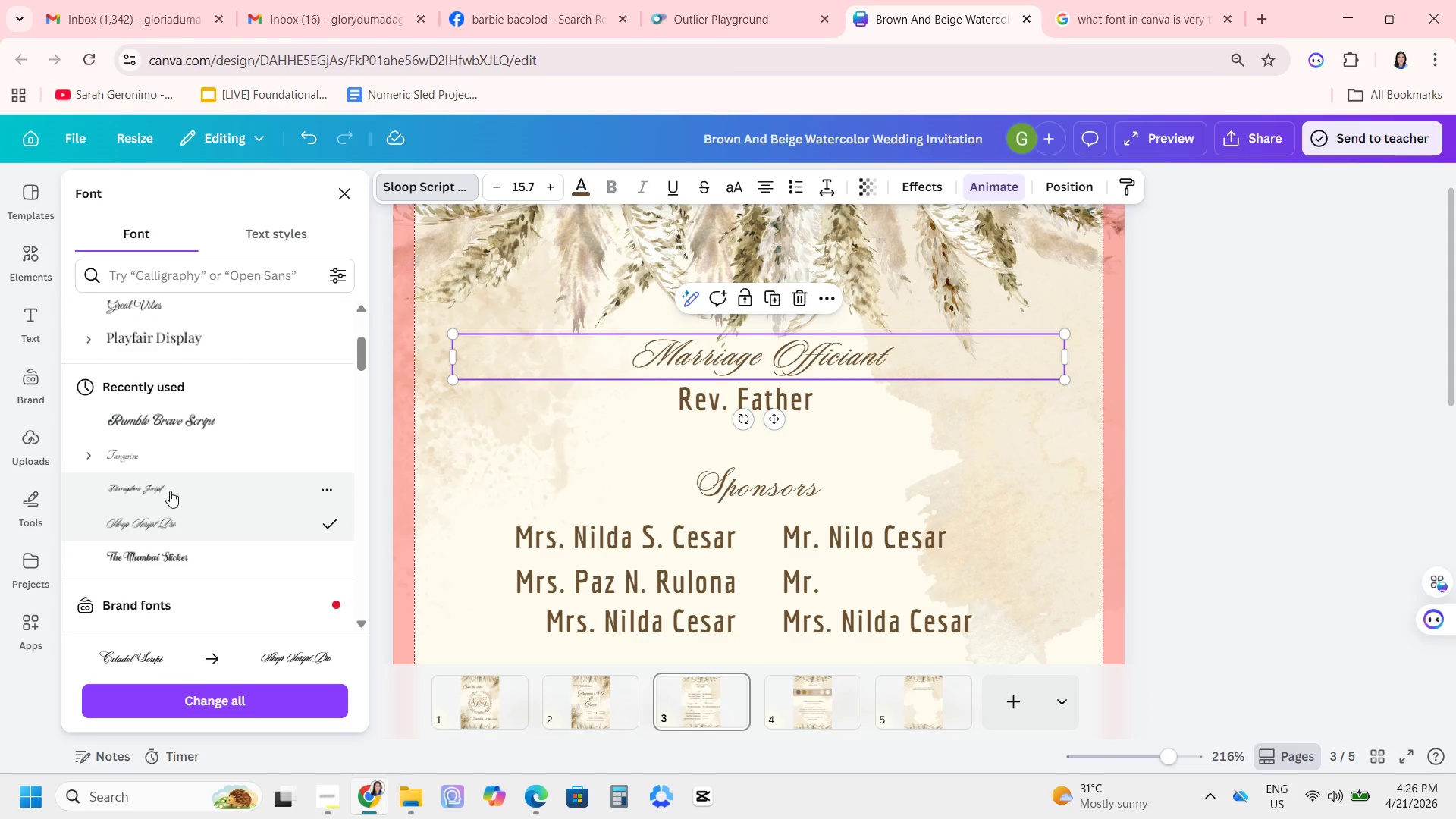 
scroll: coordinate [170, 491], scroll_direction: down, amount: 3.0
 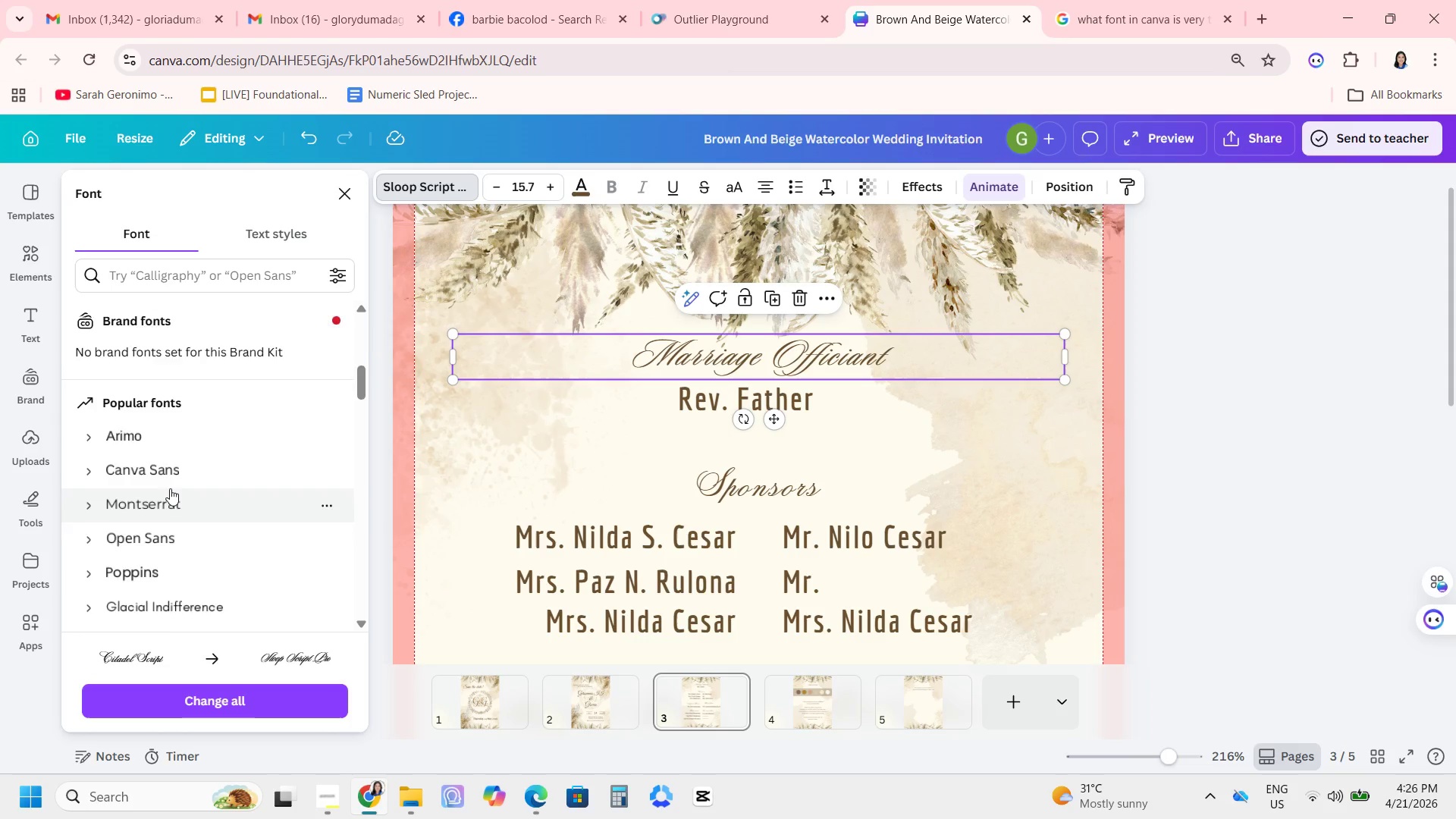 
scroll: coordinate [170, 488], scroll_direction: none, amount: 0.0
 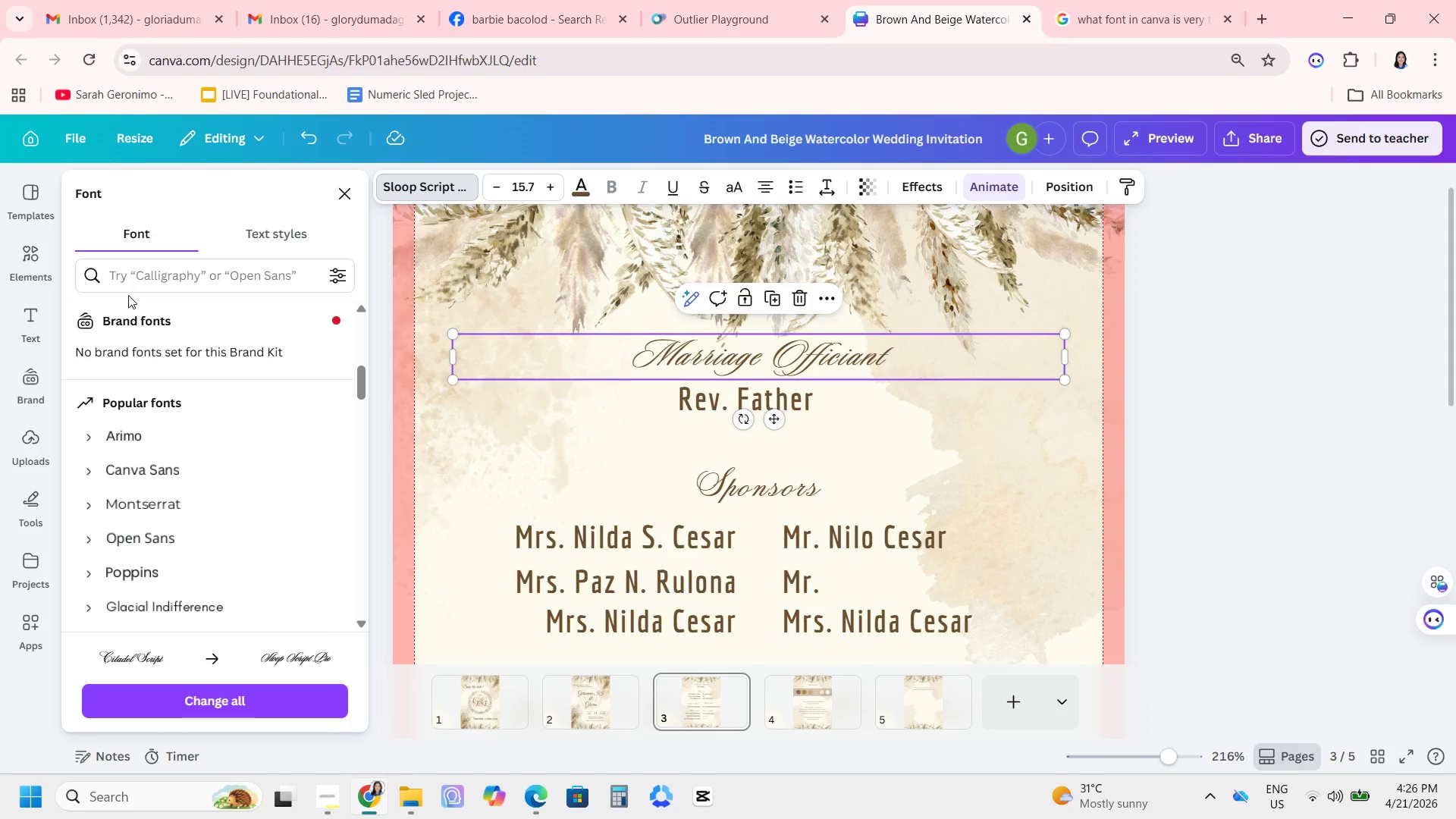 
left_click([131, 273])
 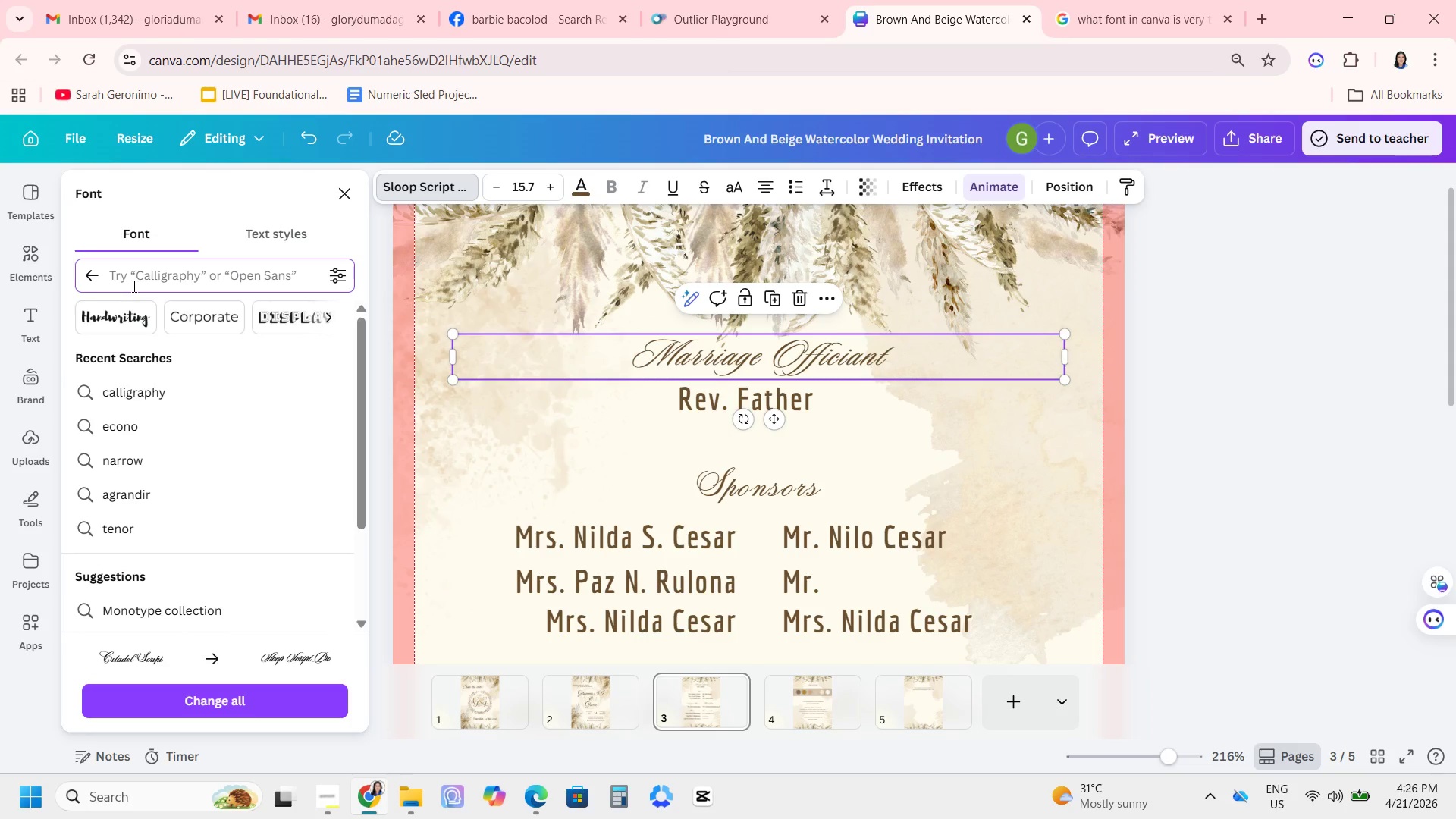 
type(calligraphy)